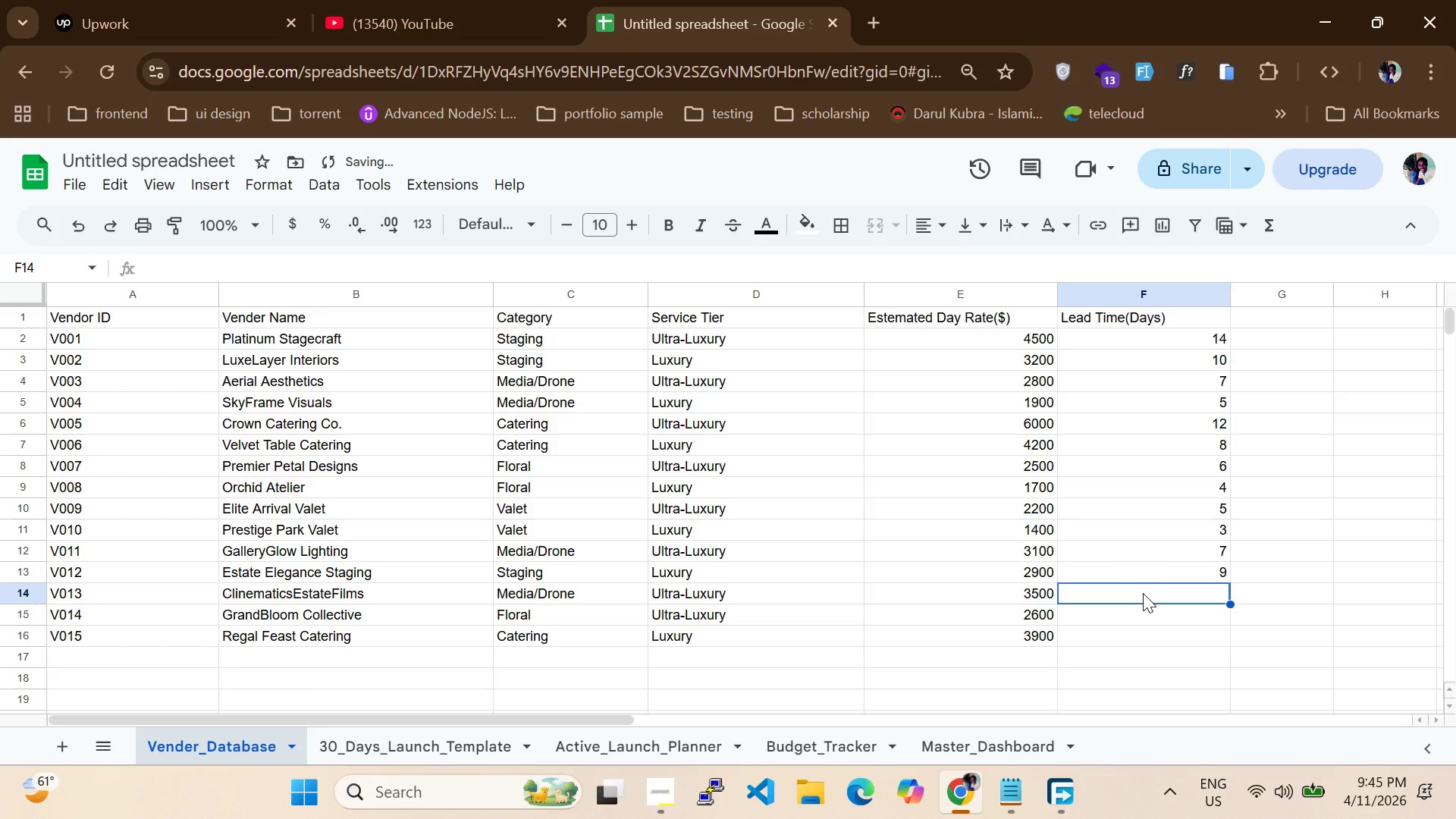 
type(10)
 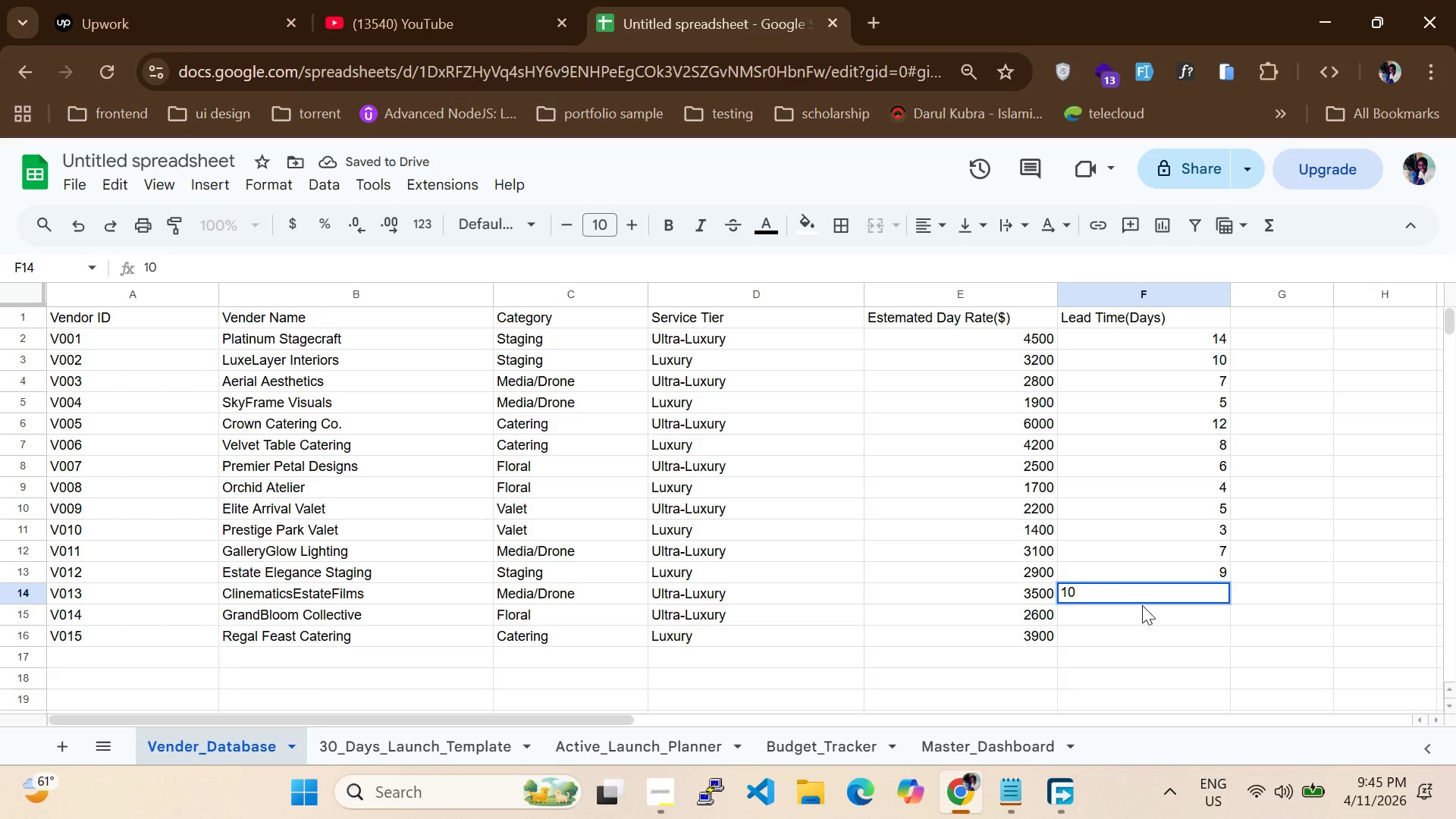 
left_click([1140, 616])
 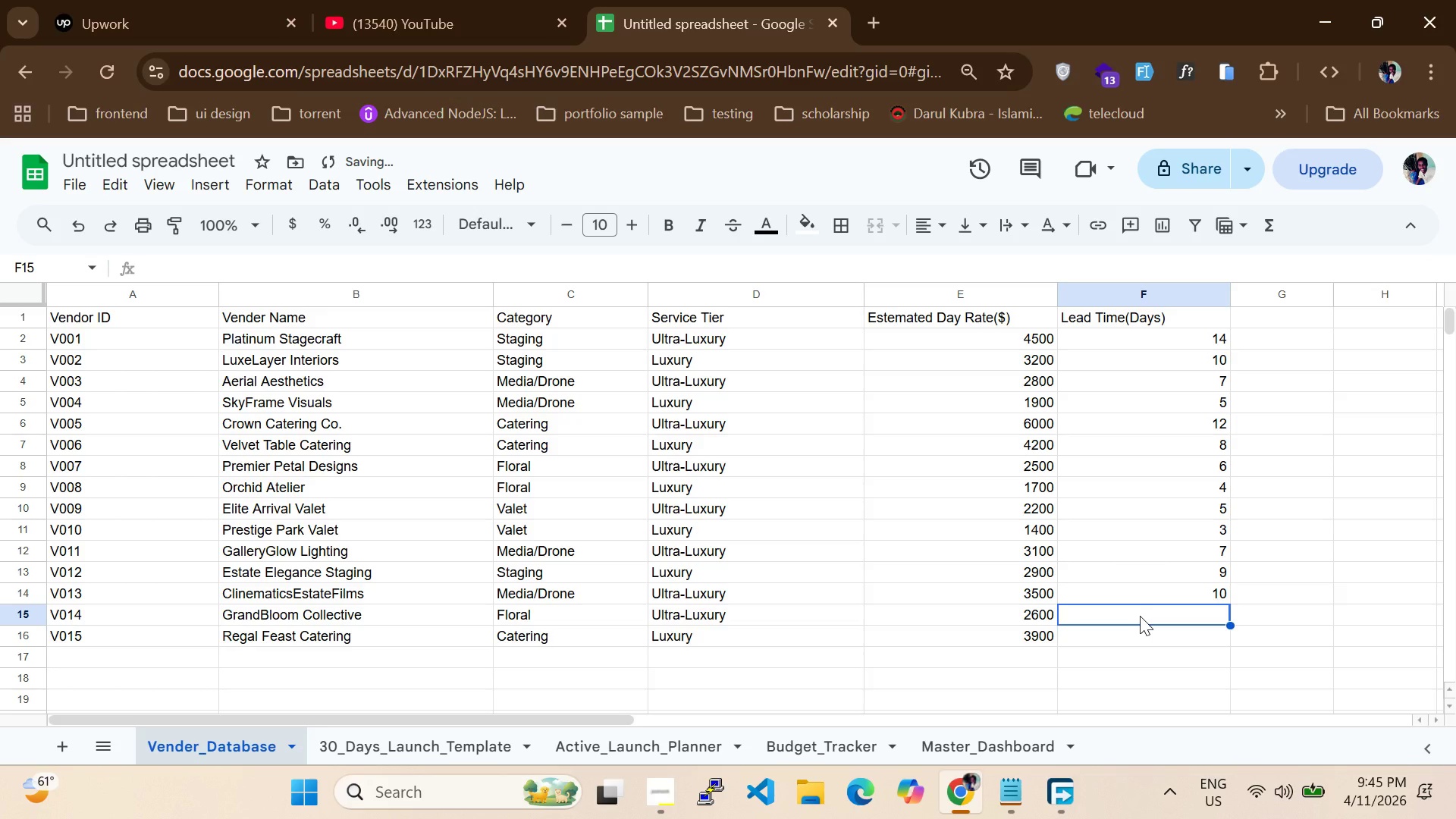 
key(7)
 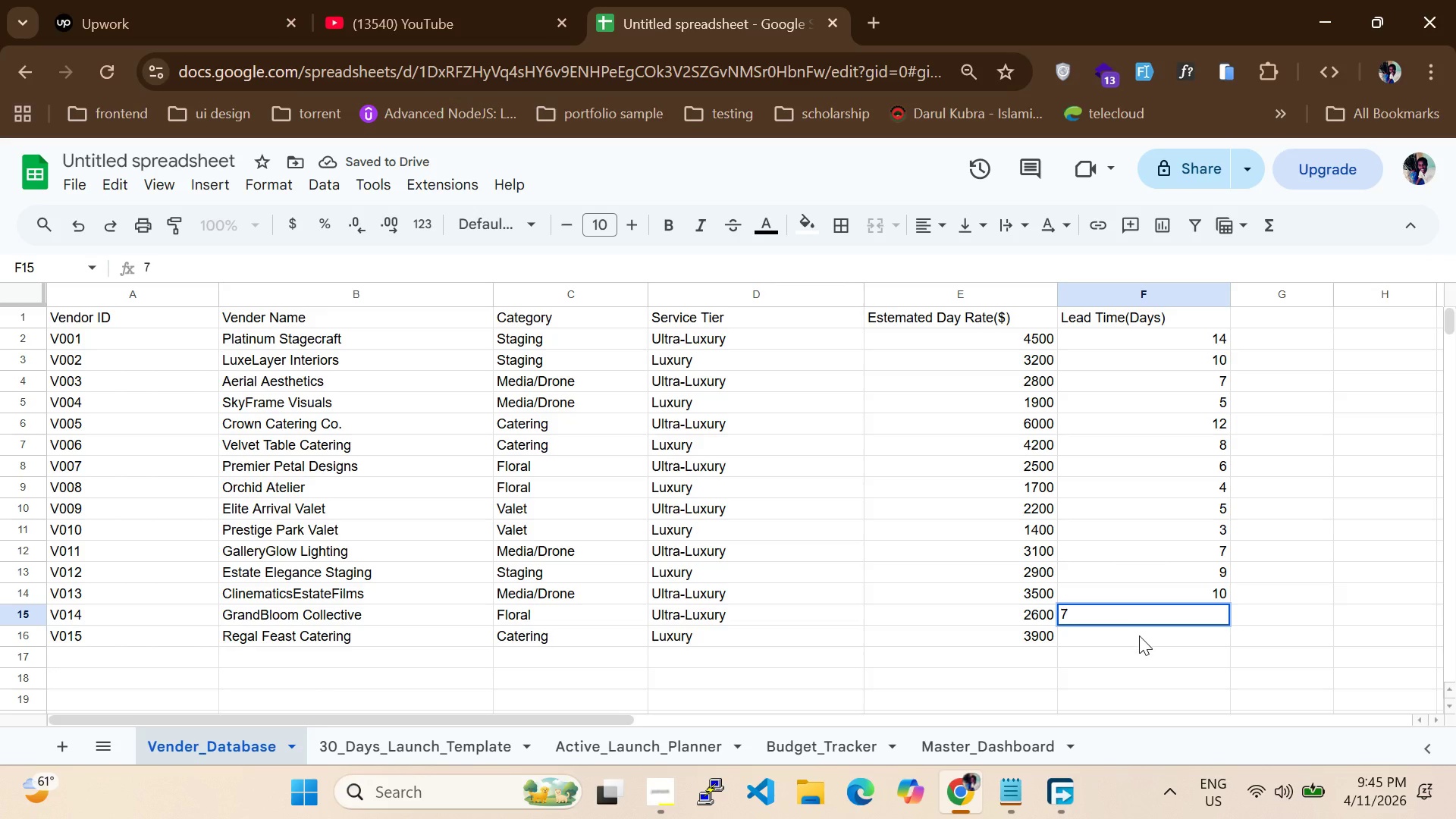 
left_click([1139, 635])
 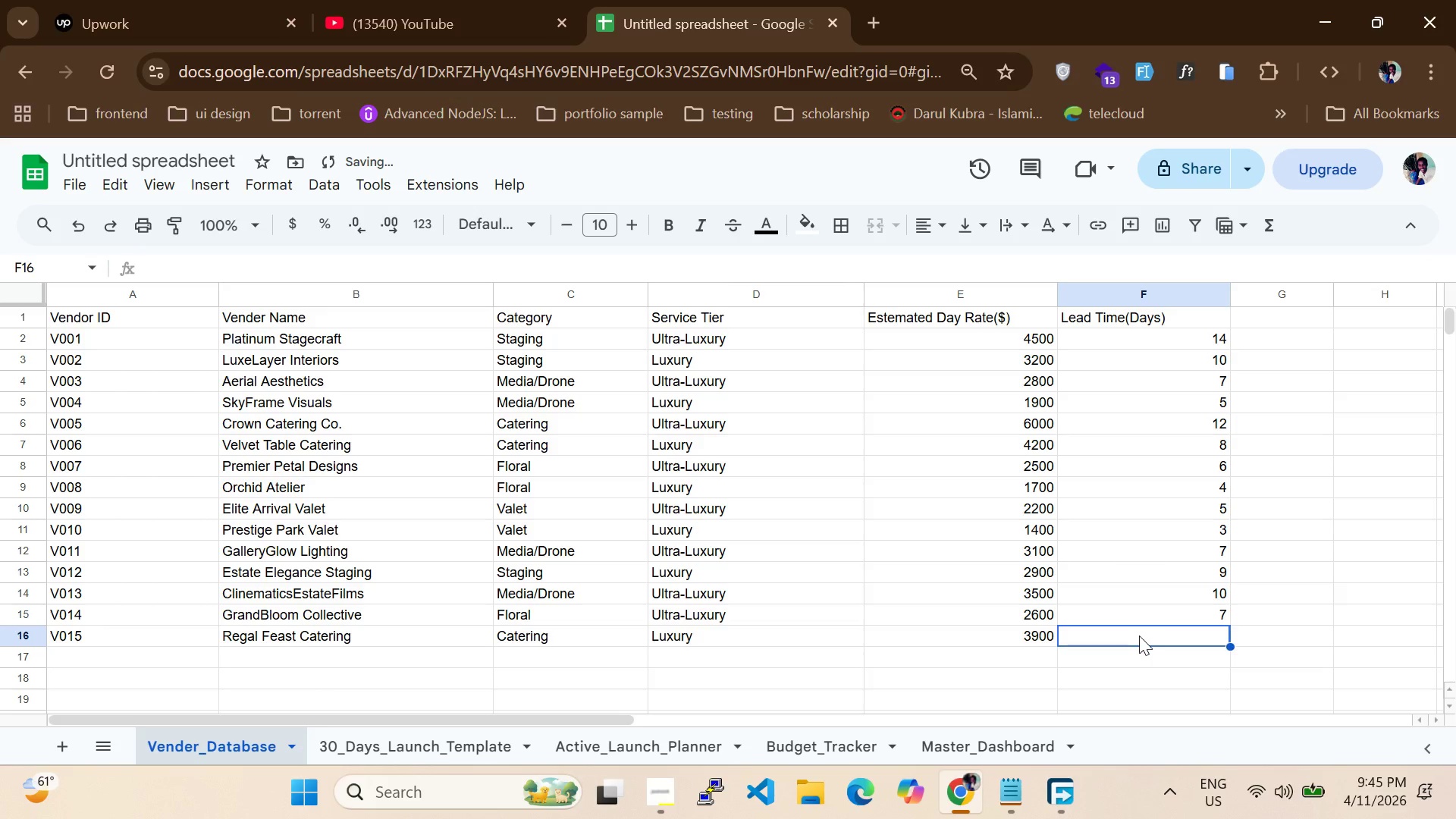 
key(9)
 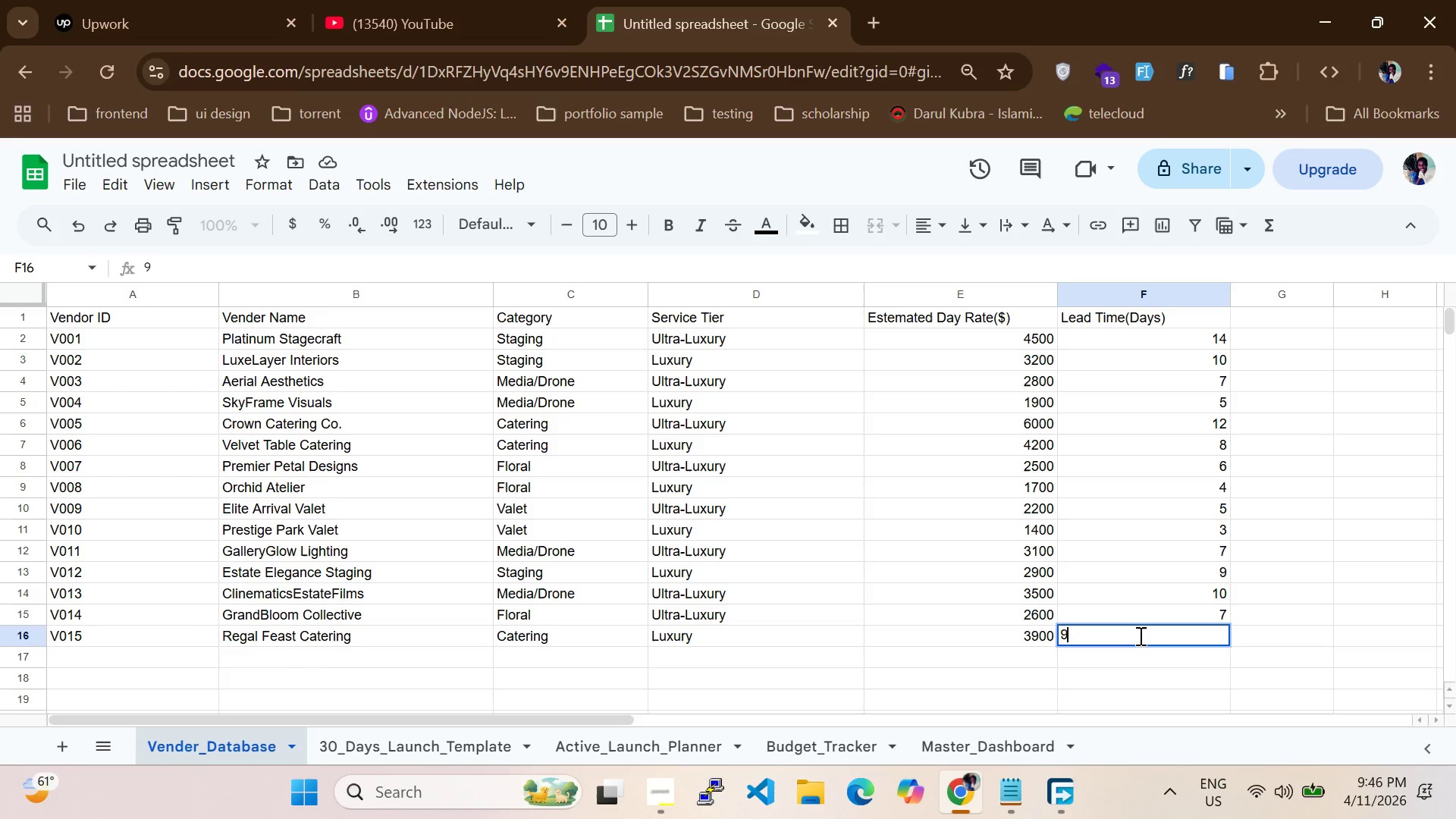 
wait(31.58)
 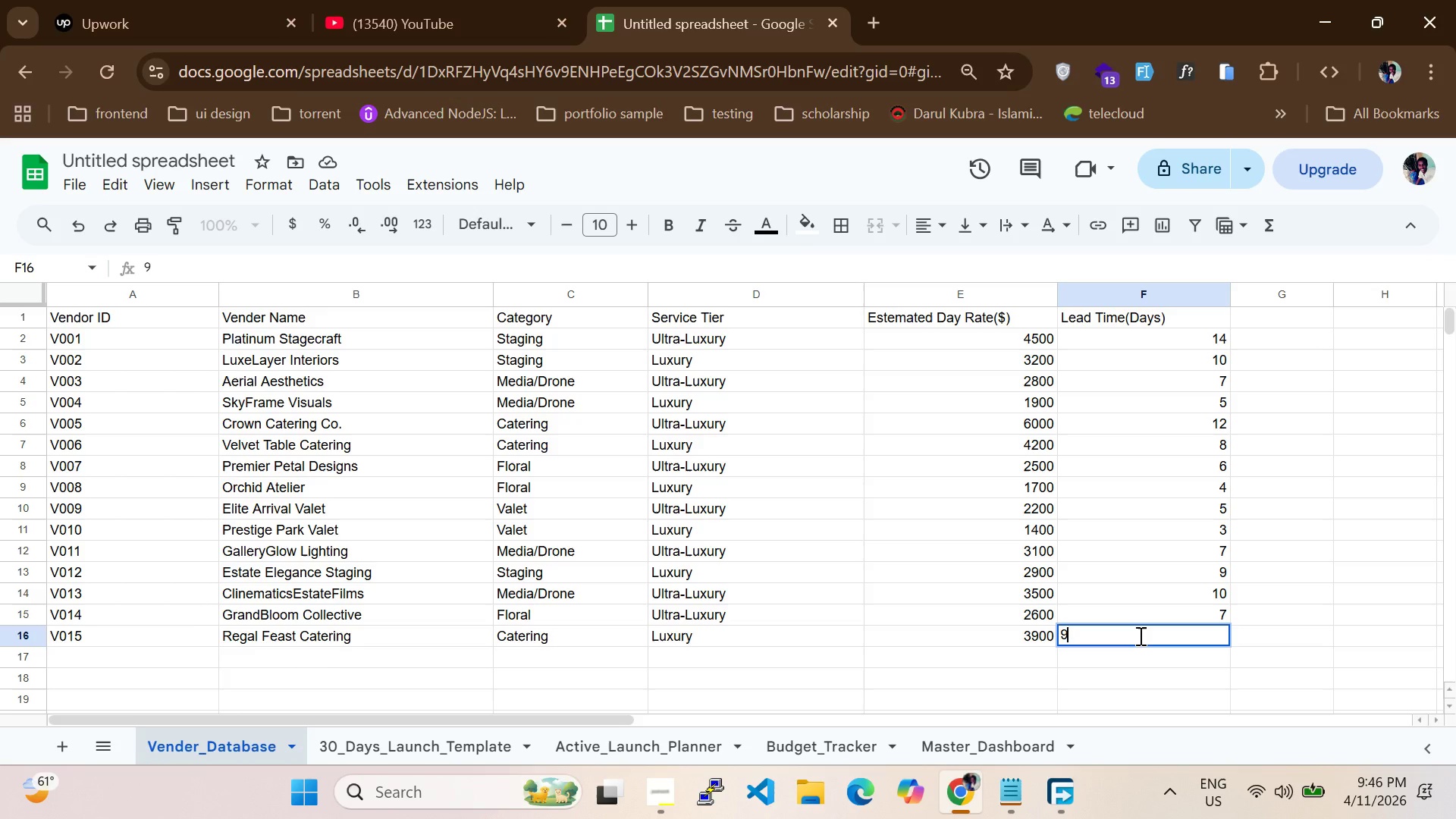 
left_click([384, 744])
 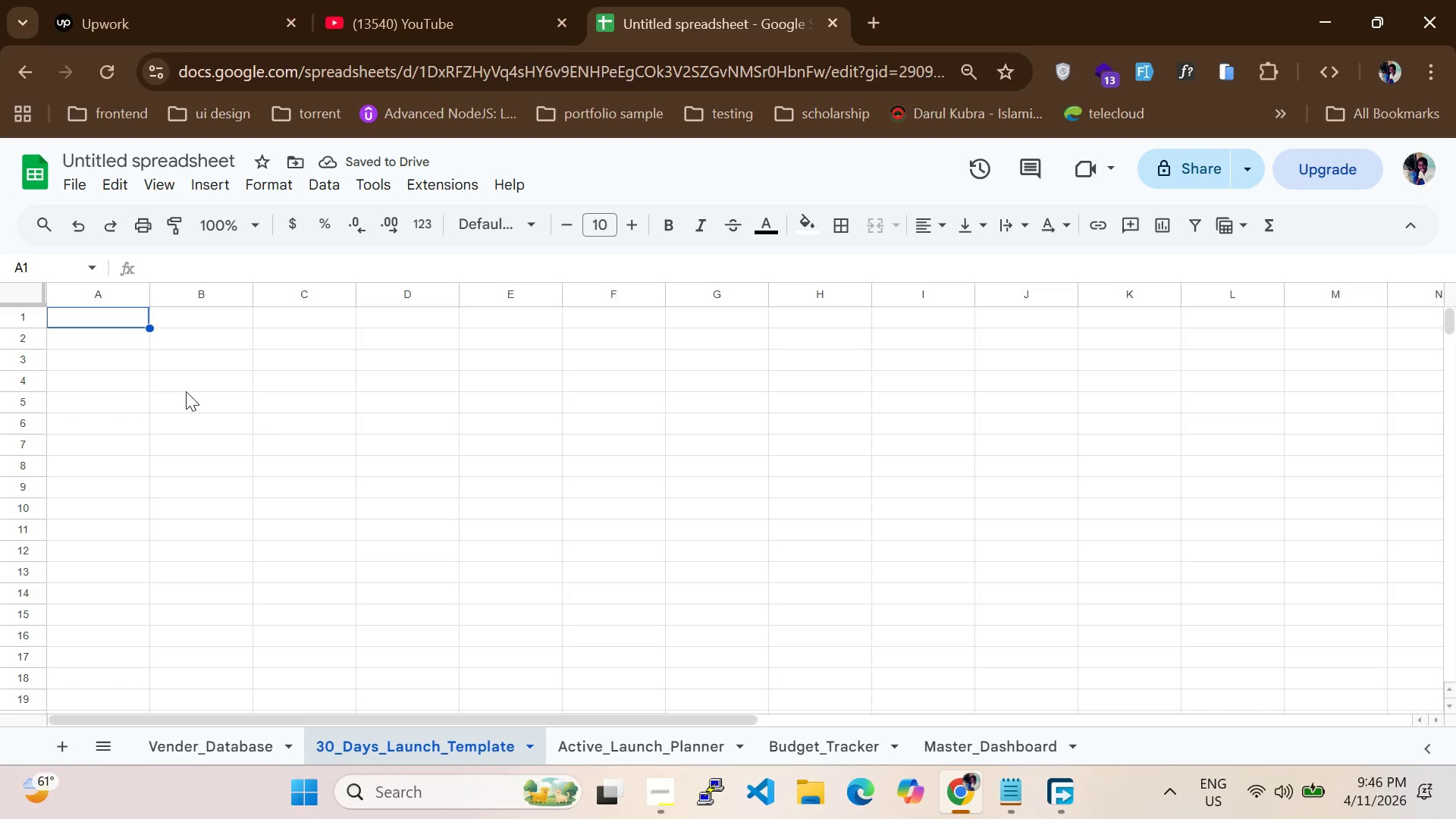 
left_click([121, 327])
 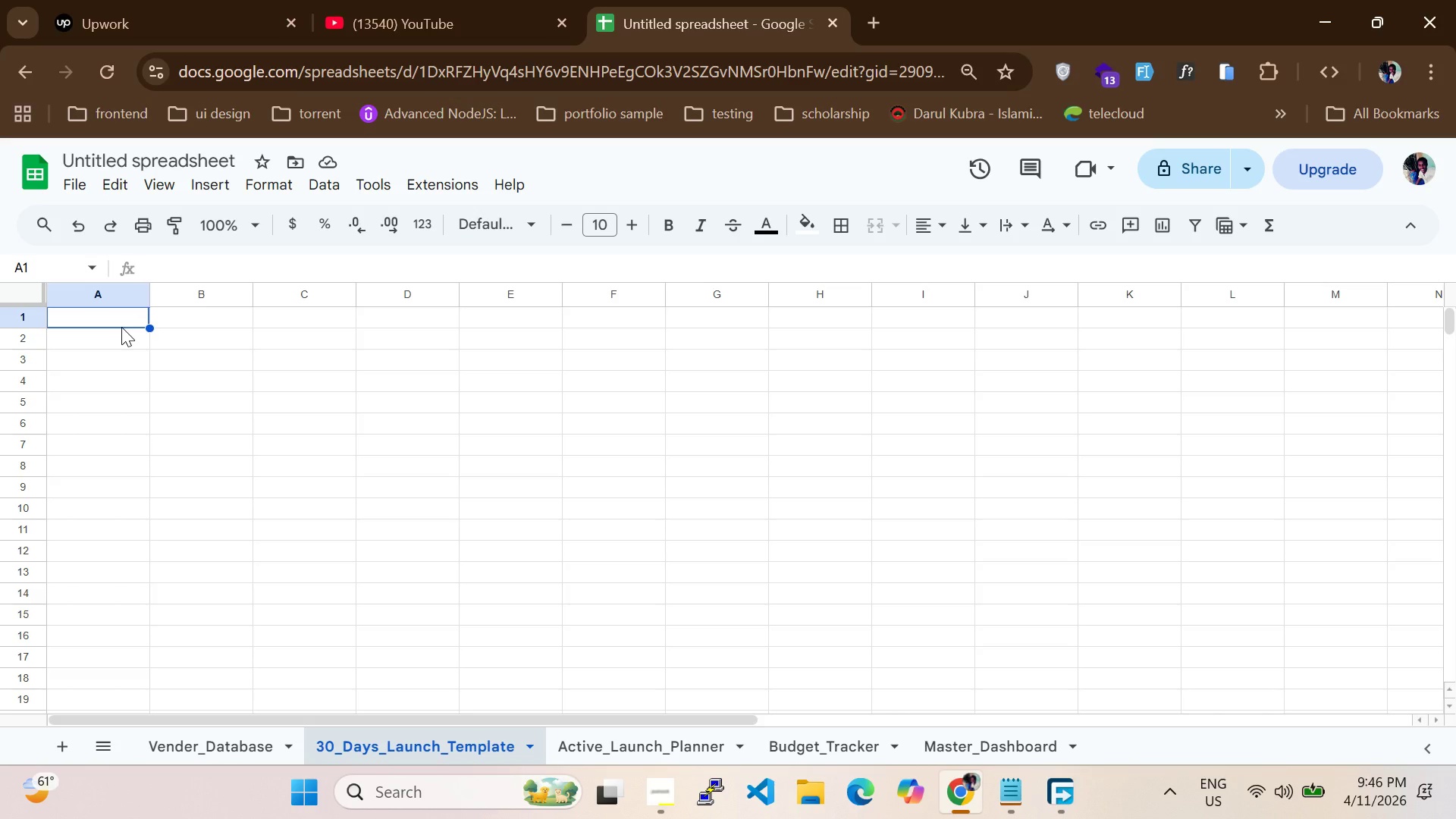 
type(Day Offset)
 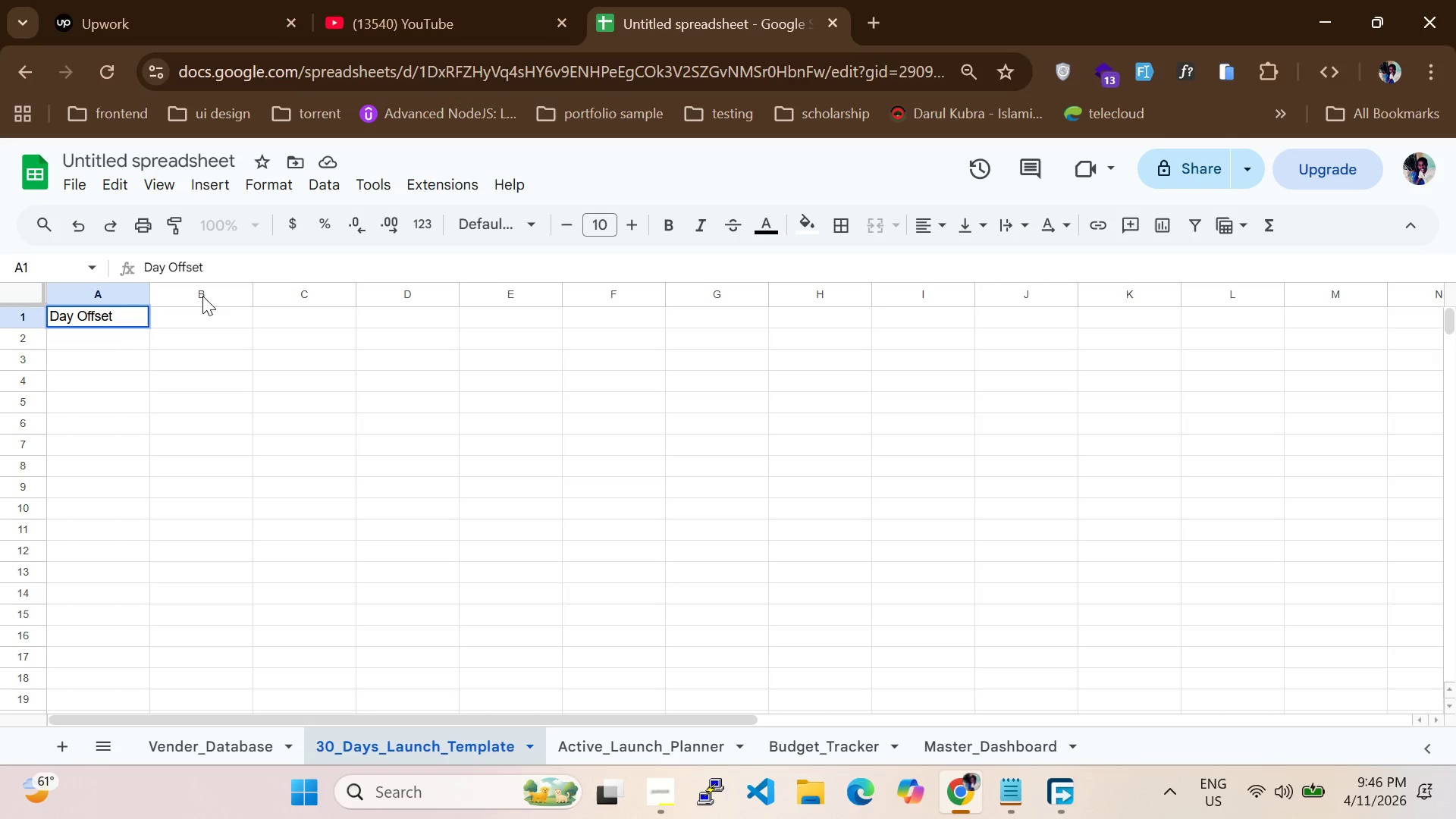 
left_click([204, 310])
 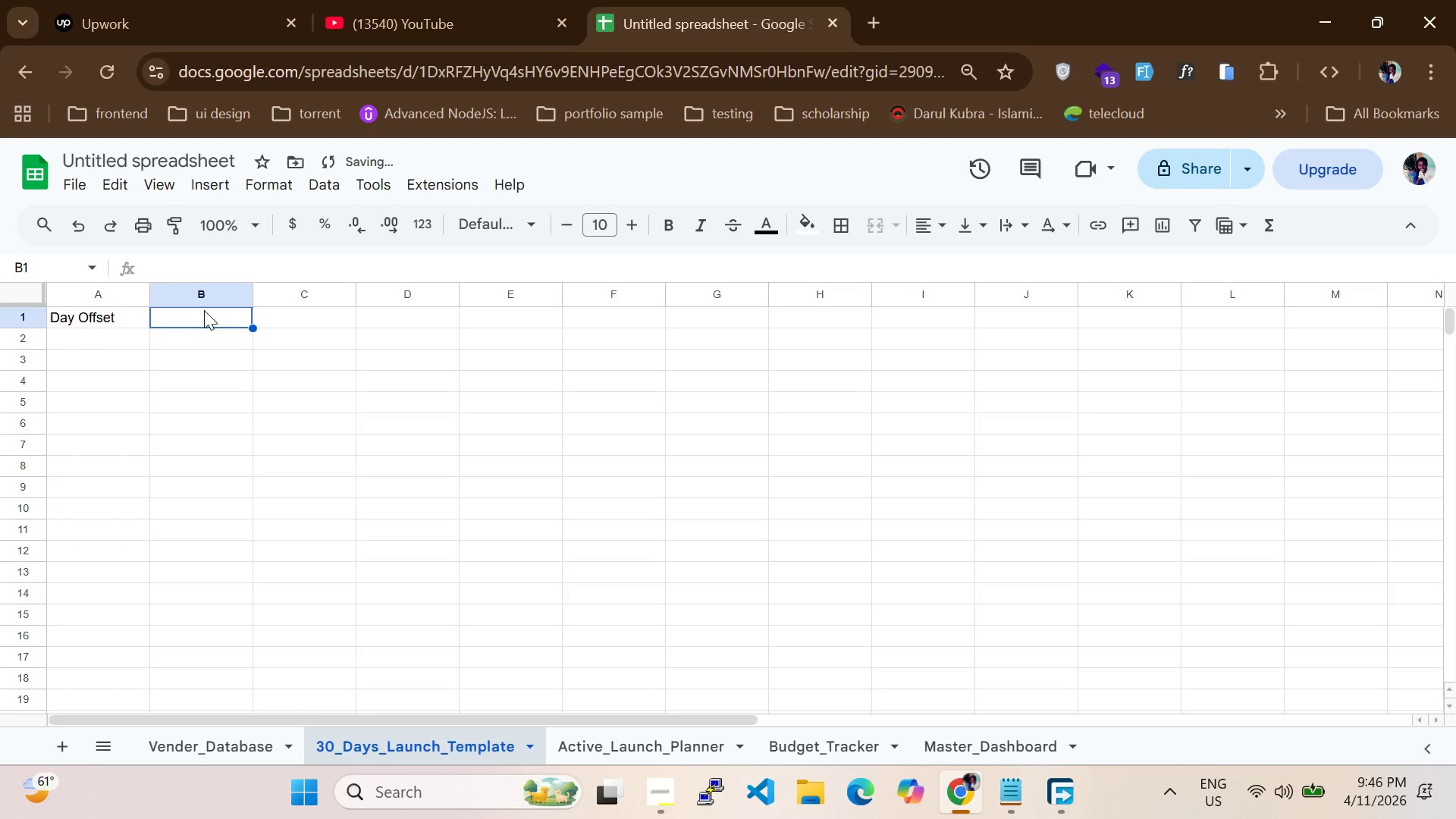 
type(Milestone)
 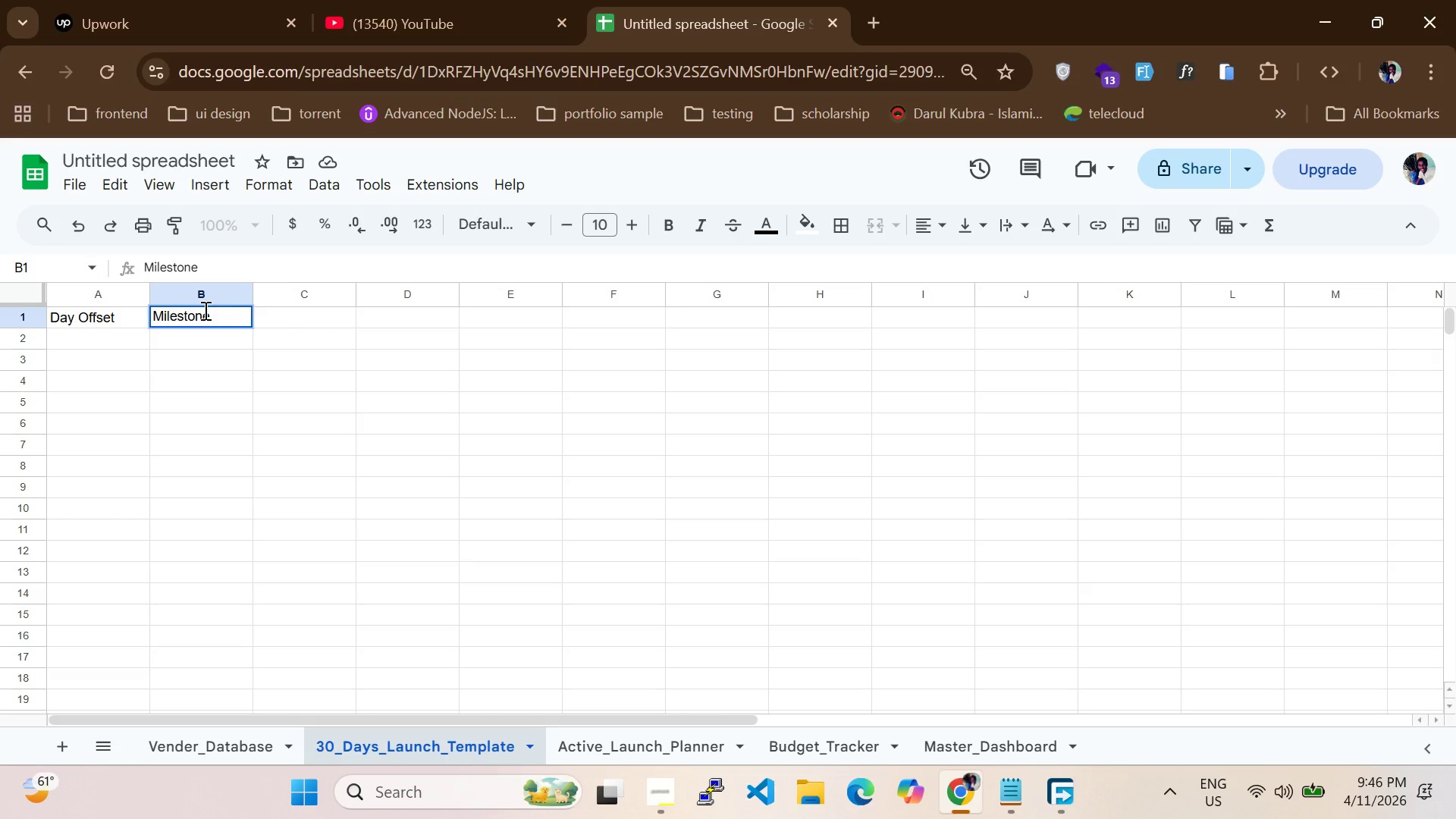 
left_click([275, 315])
 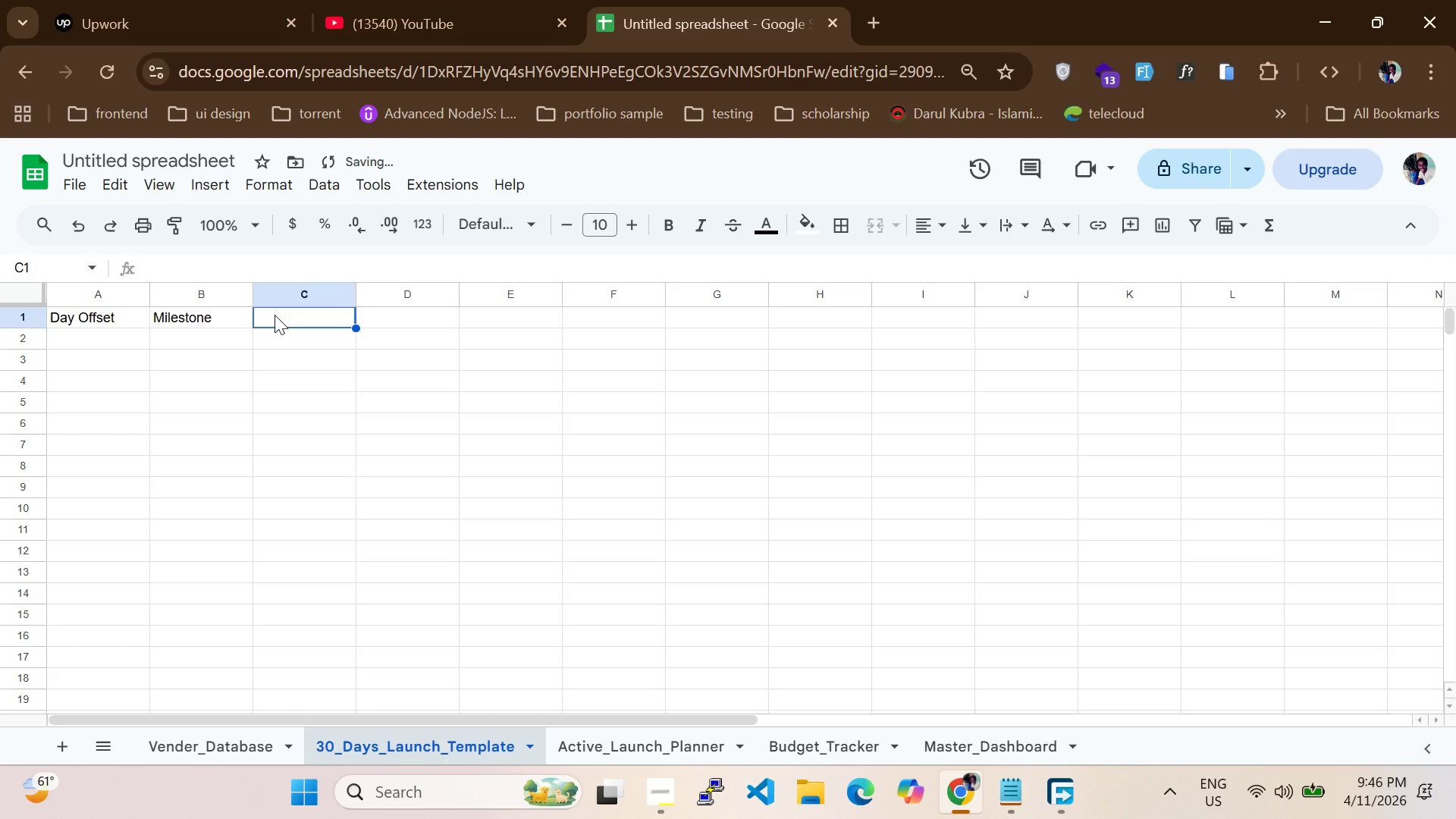 
type(Cate)
 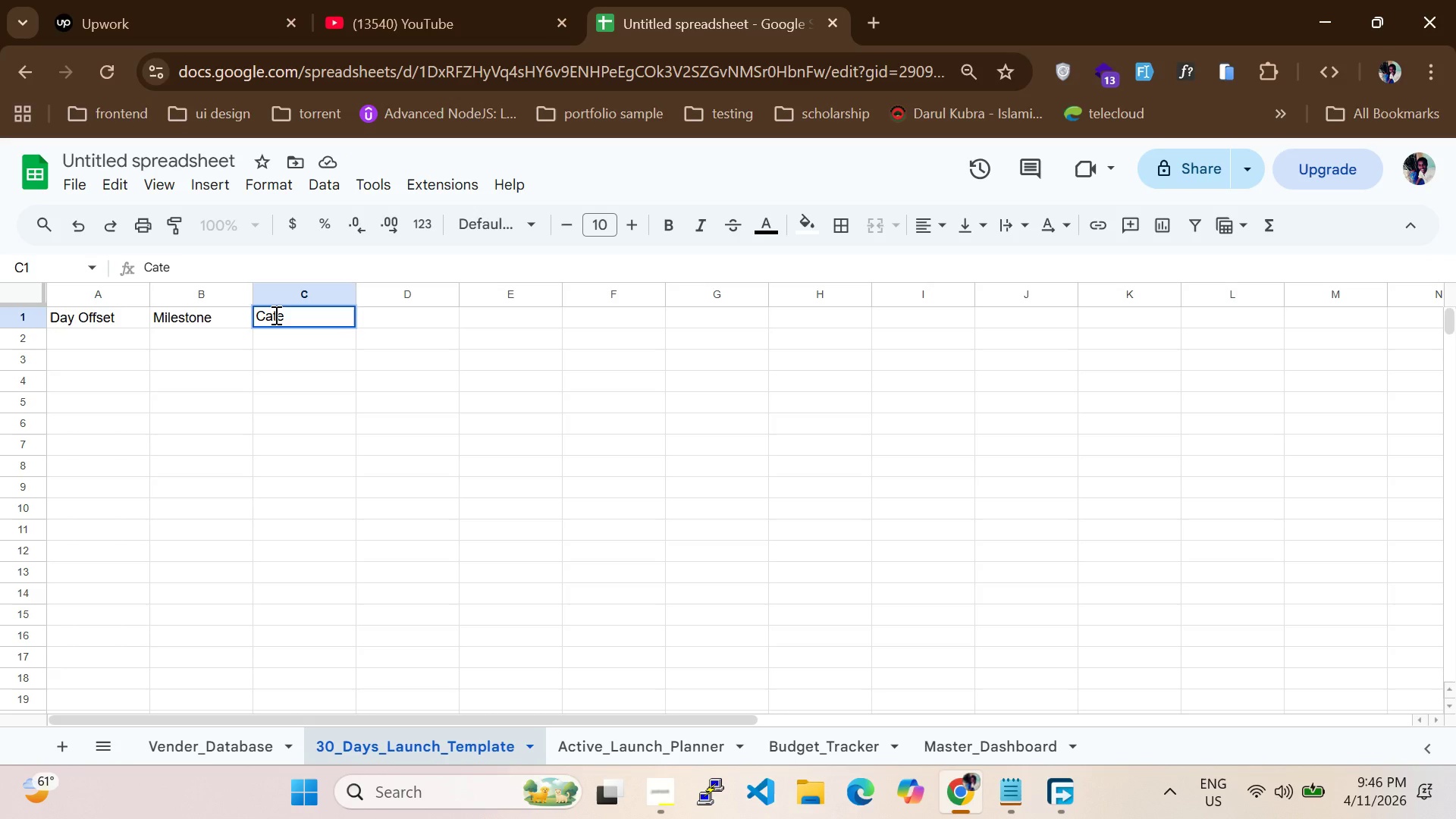 
type(gory Needed)
 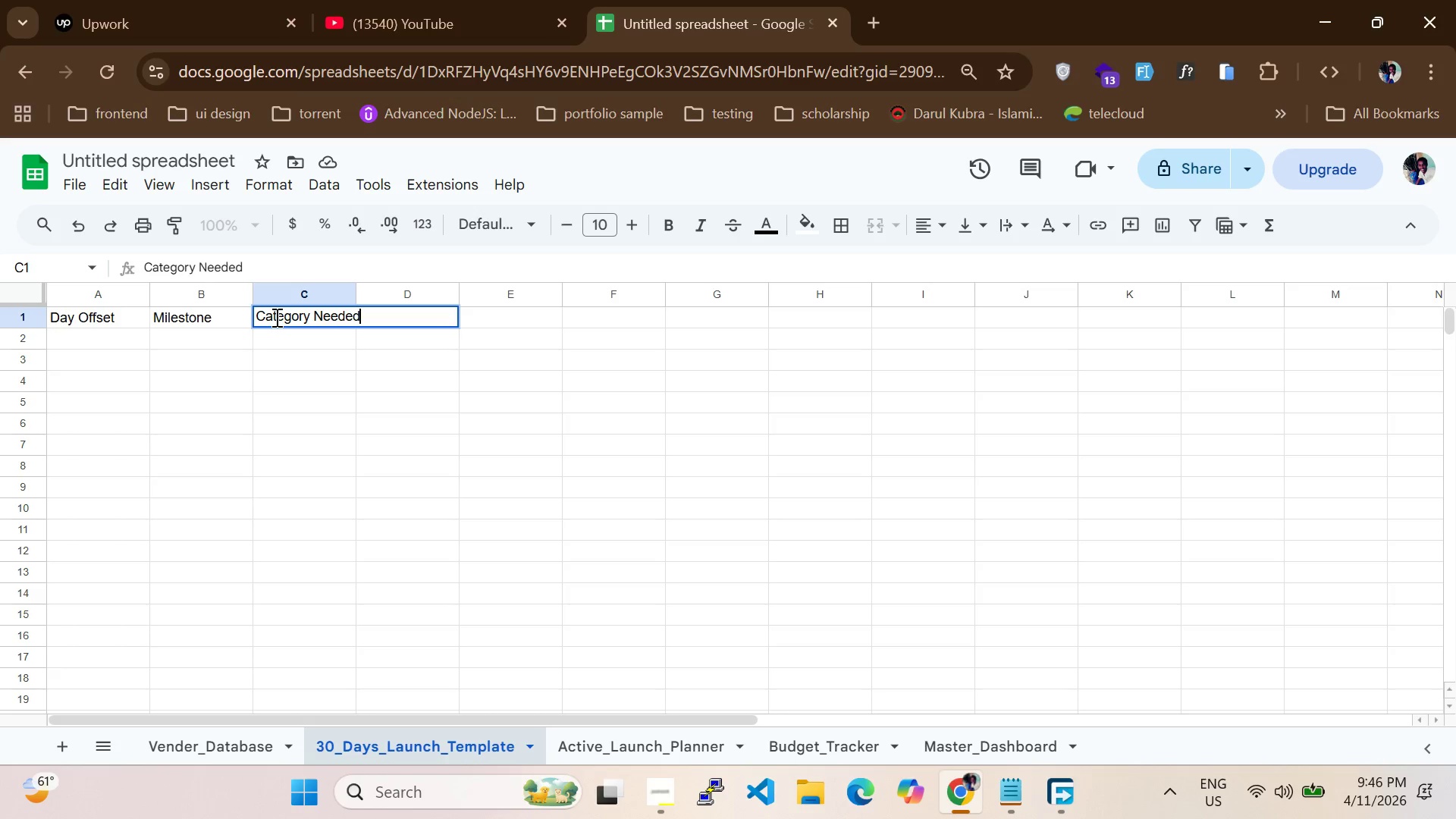 
wait(8.27)
 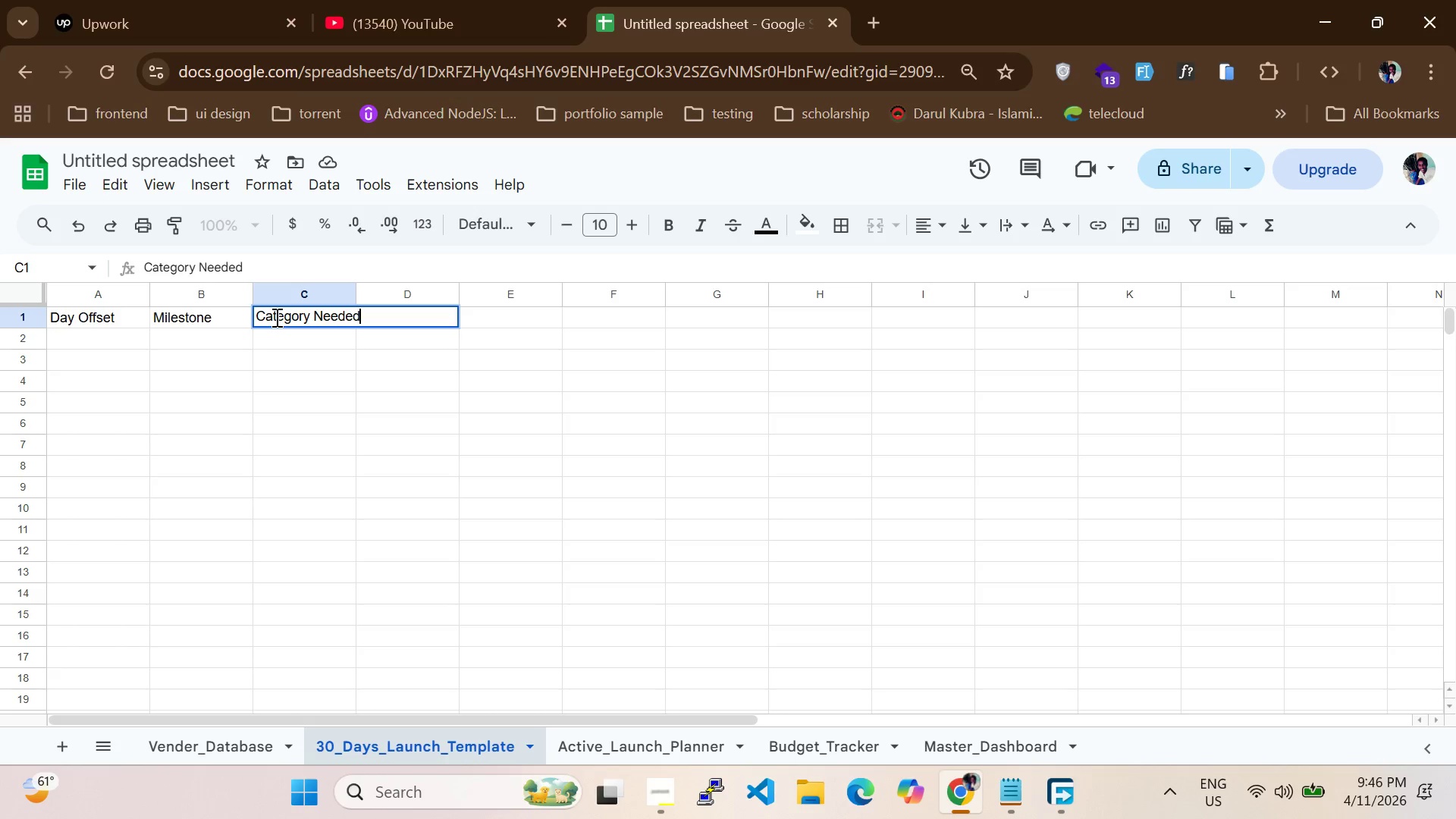 
left_click([218, 301])
 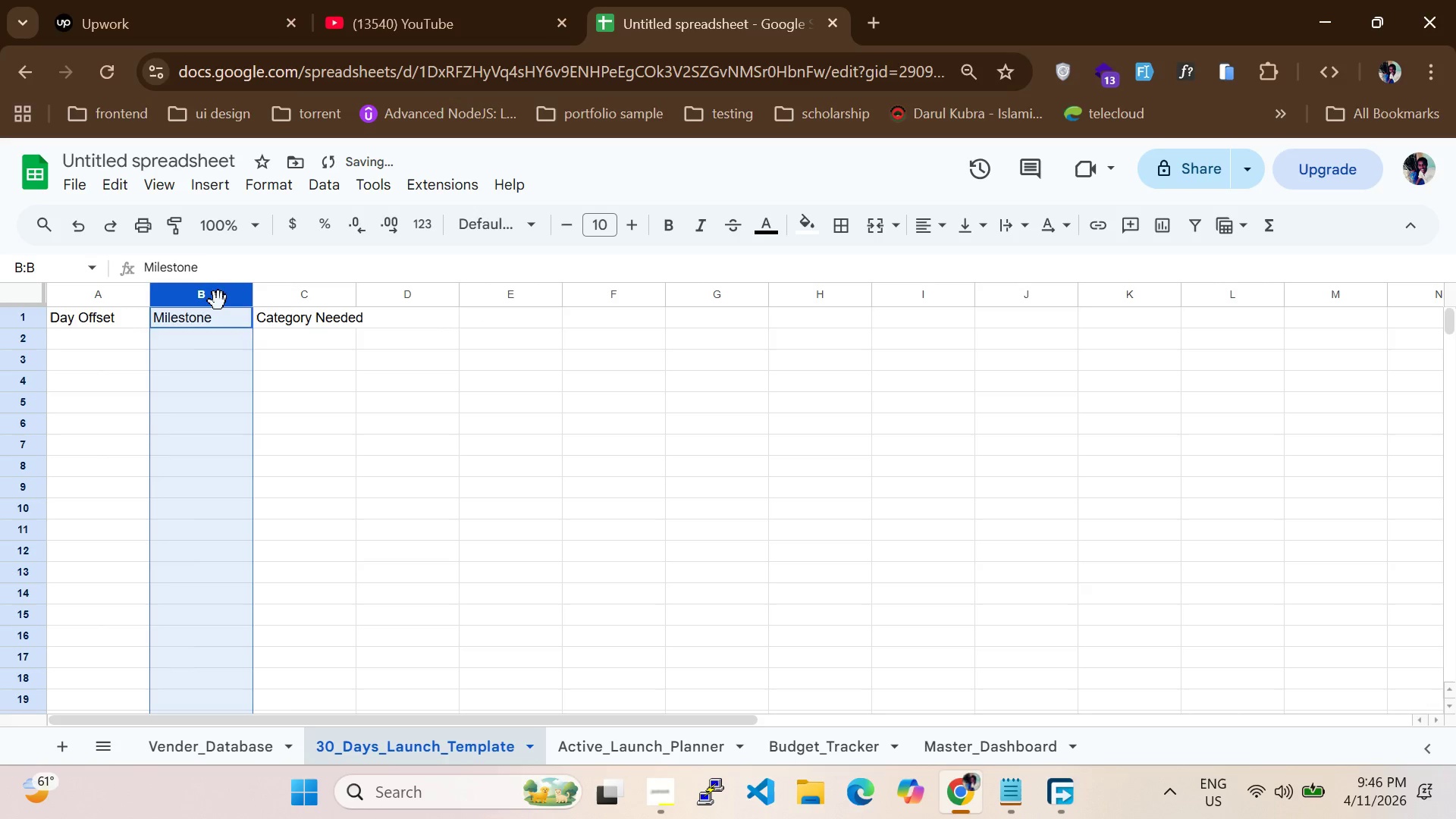 
left_click_drag(start_coordinate=[218, 301], to_coordinate=[219, 305])
 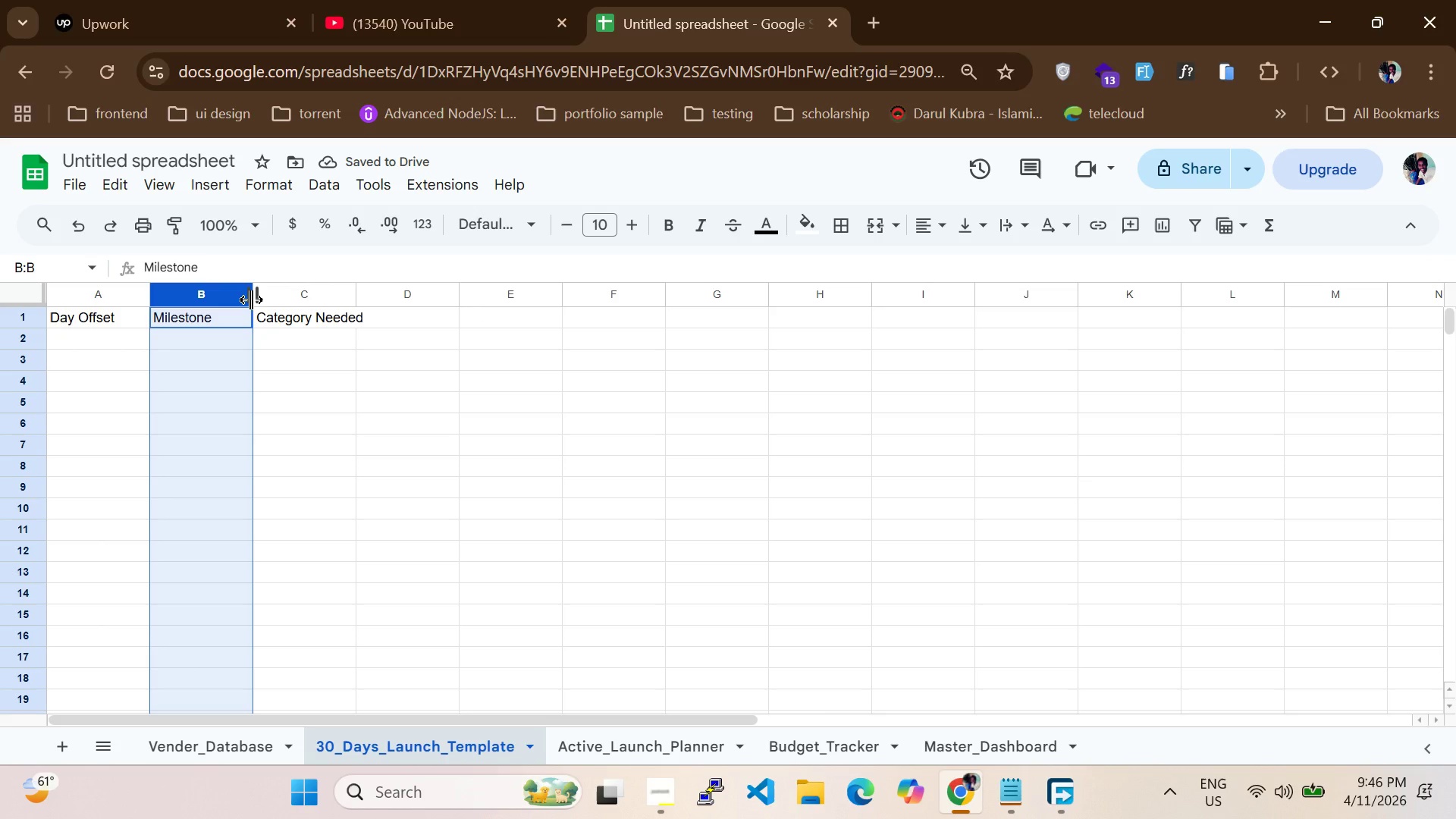 
left_click_drag(start_coordinate=[251, 300], to_coordinate=[437, 306])
 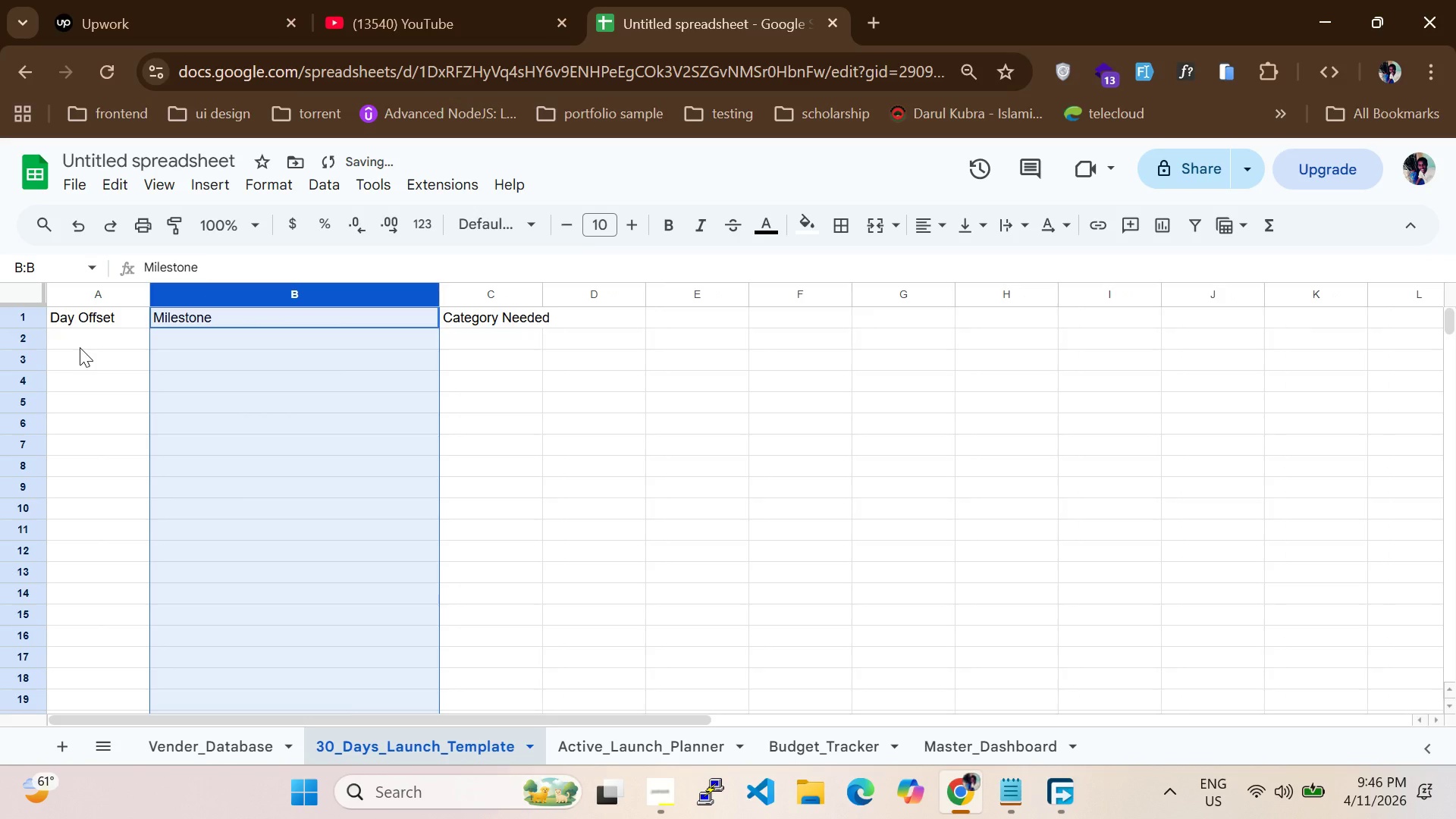 
left_click([88, 344])
 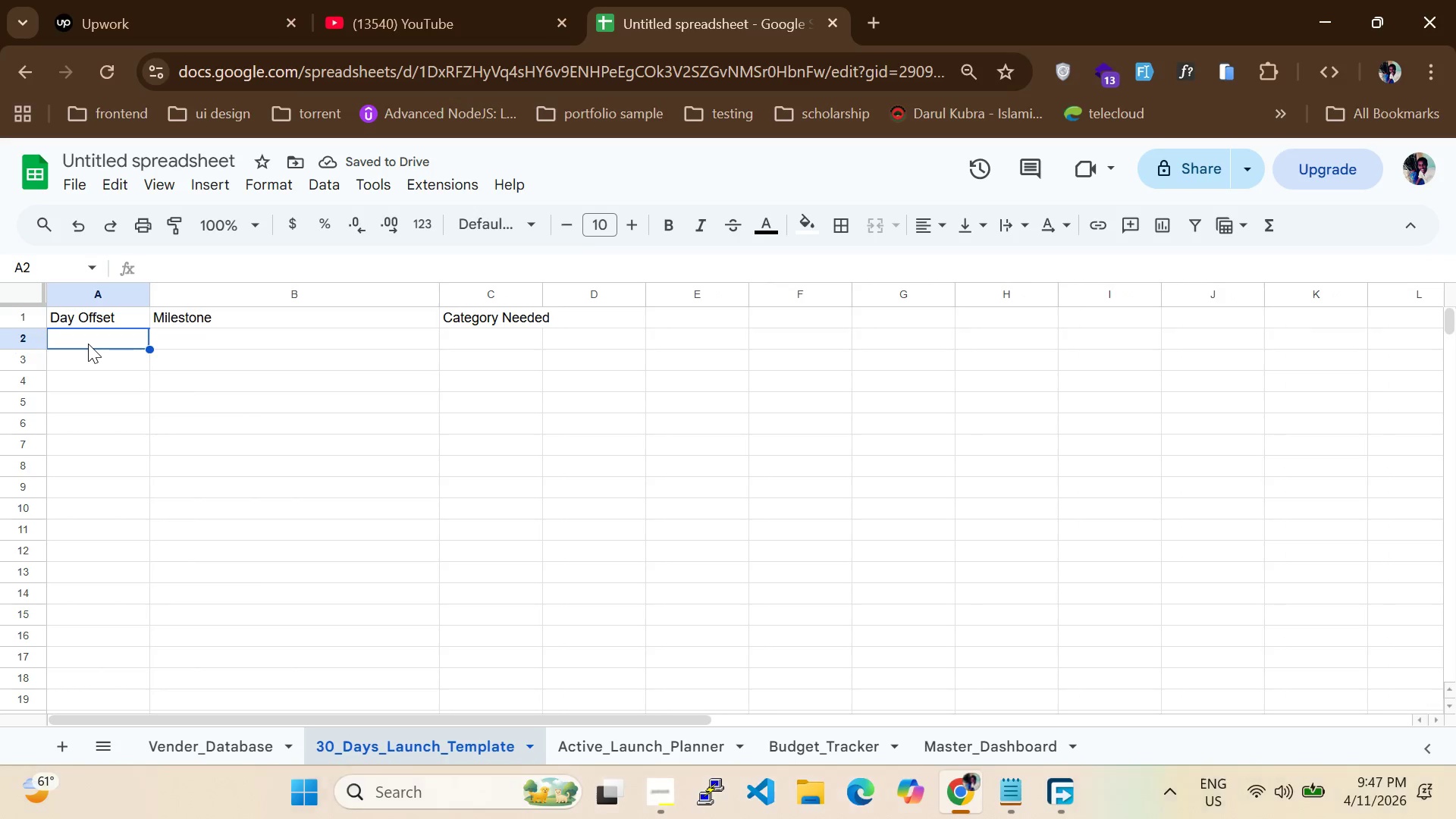 
type(-30)
 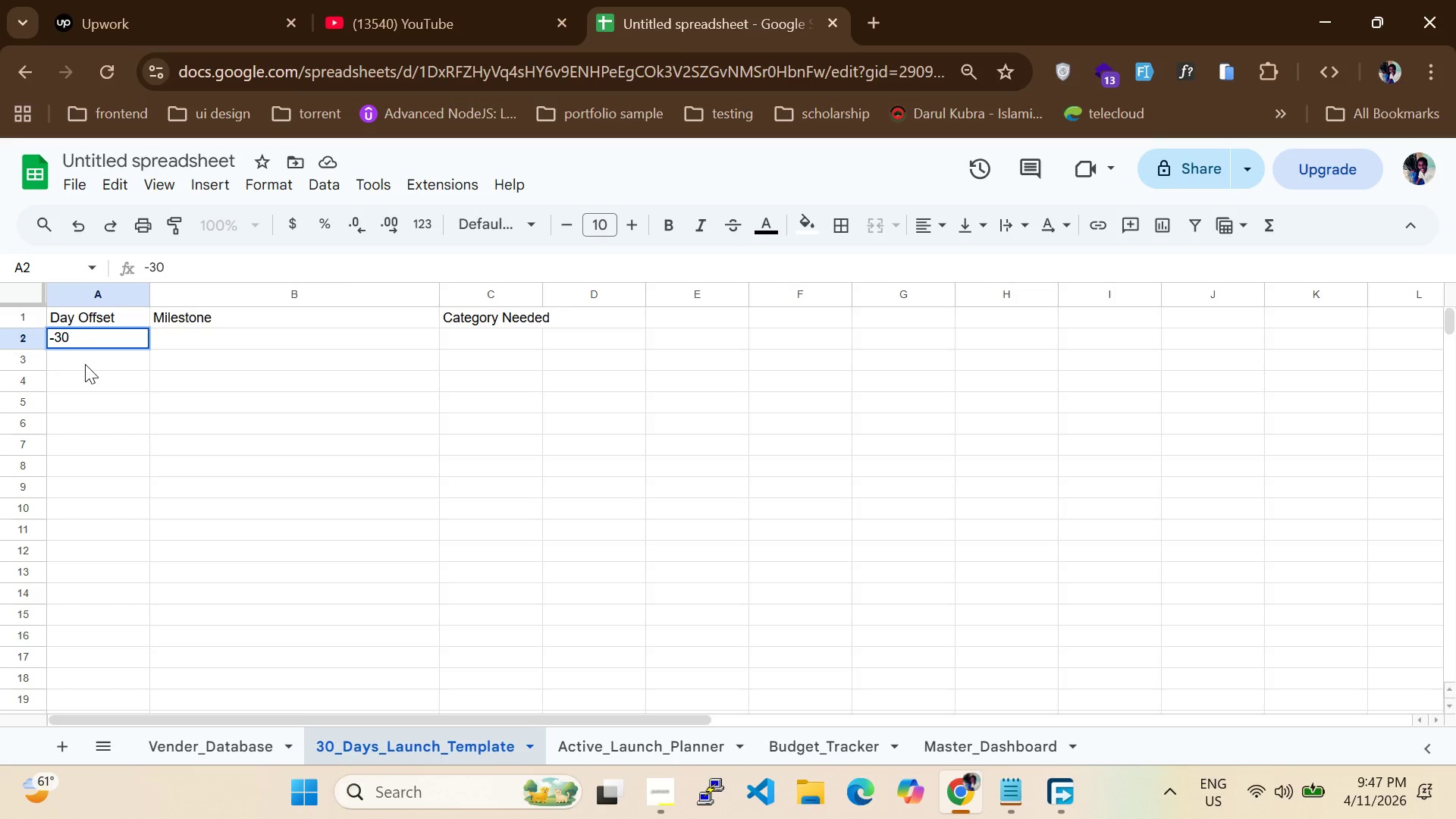 
left_click([85, 365])
 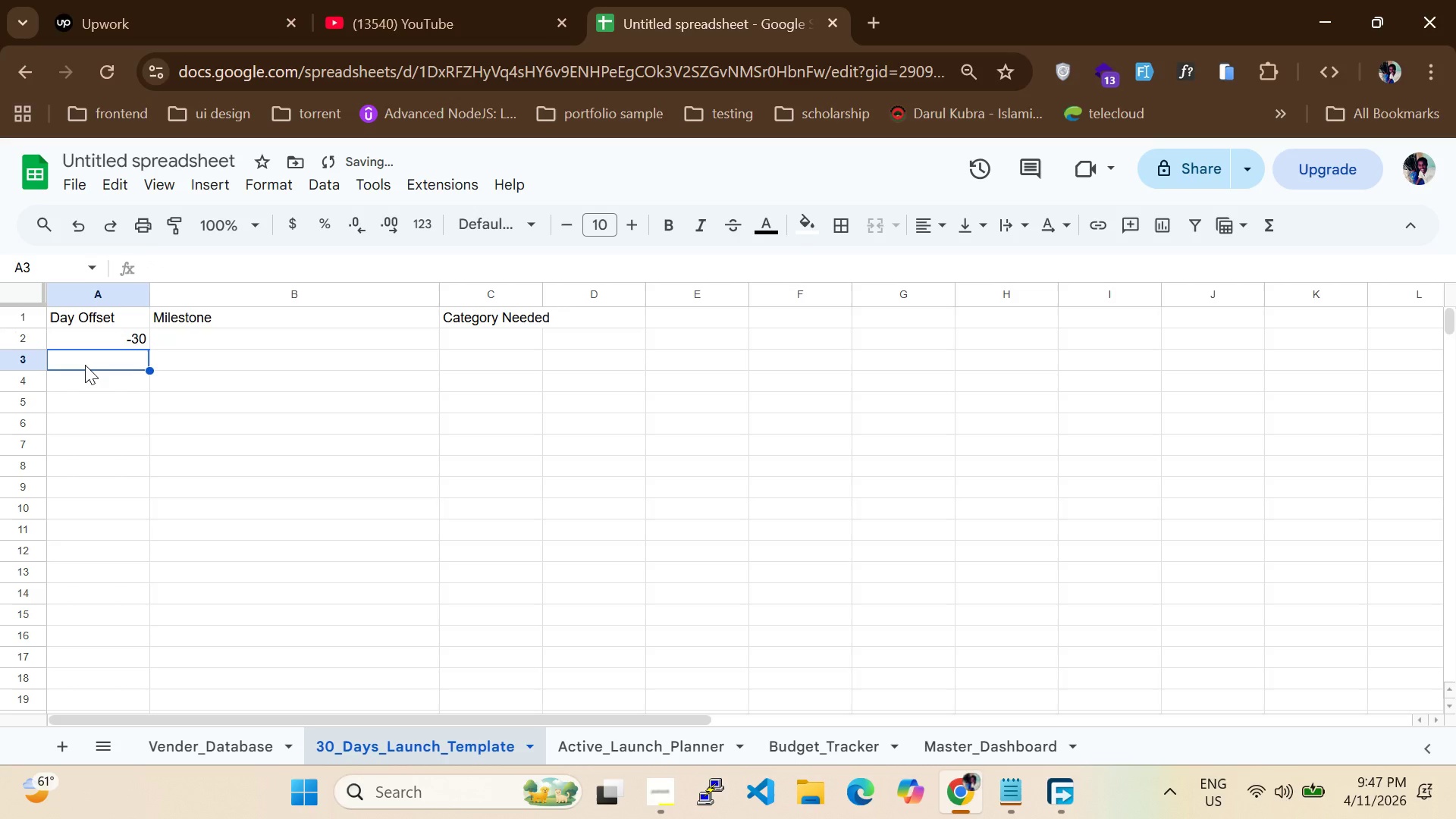 
type(-25)
 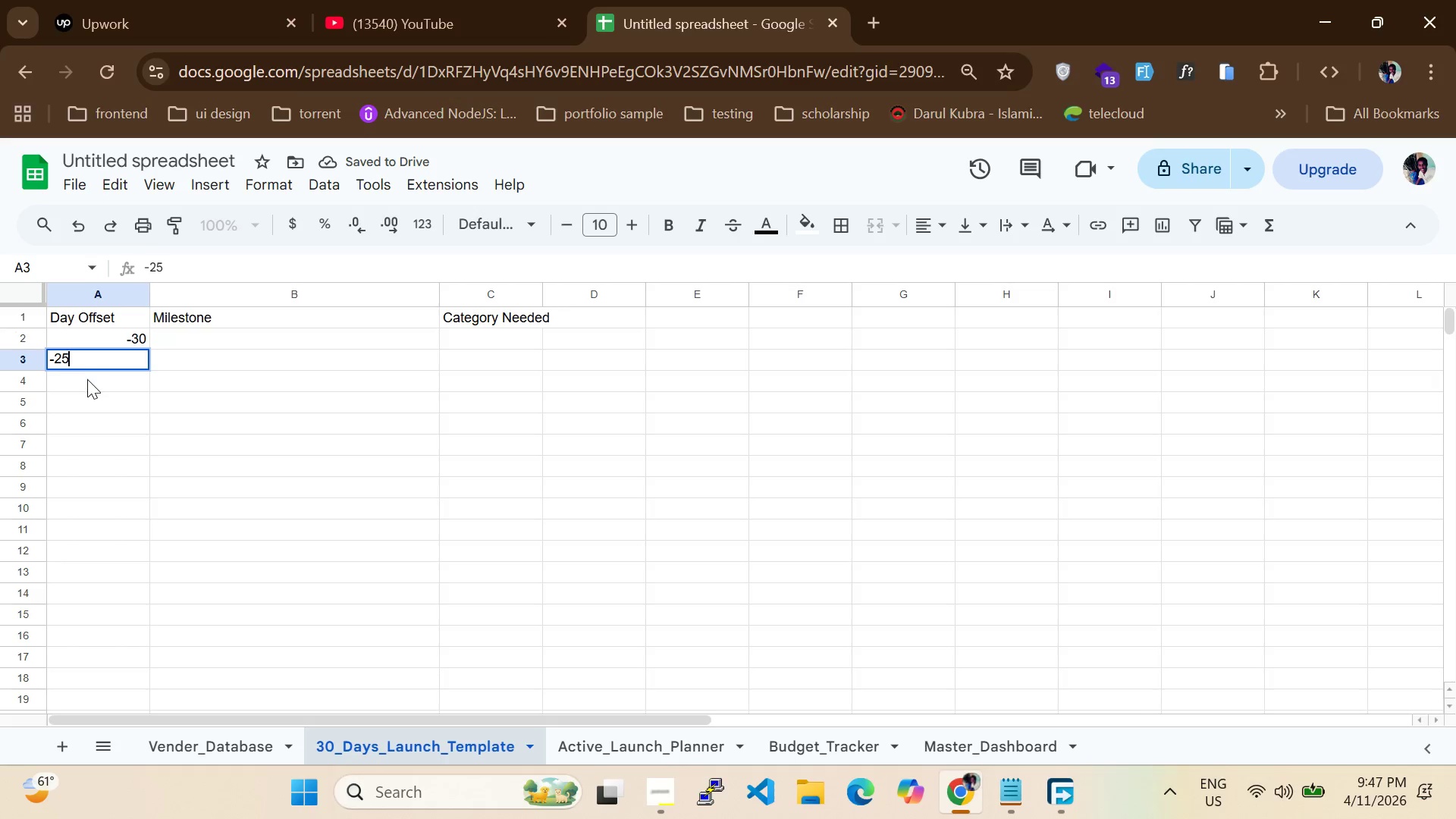 
left_click([87, 379])
 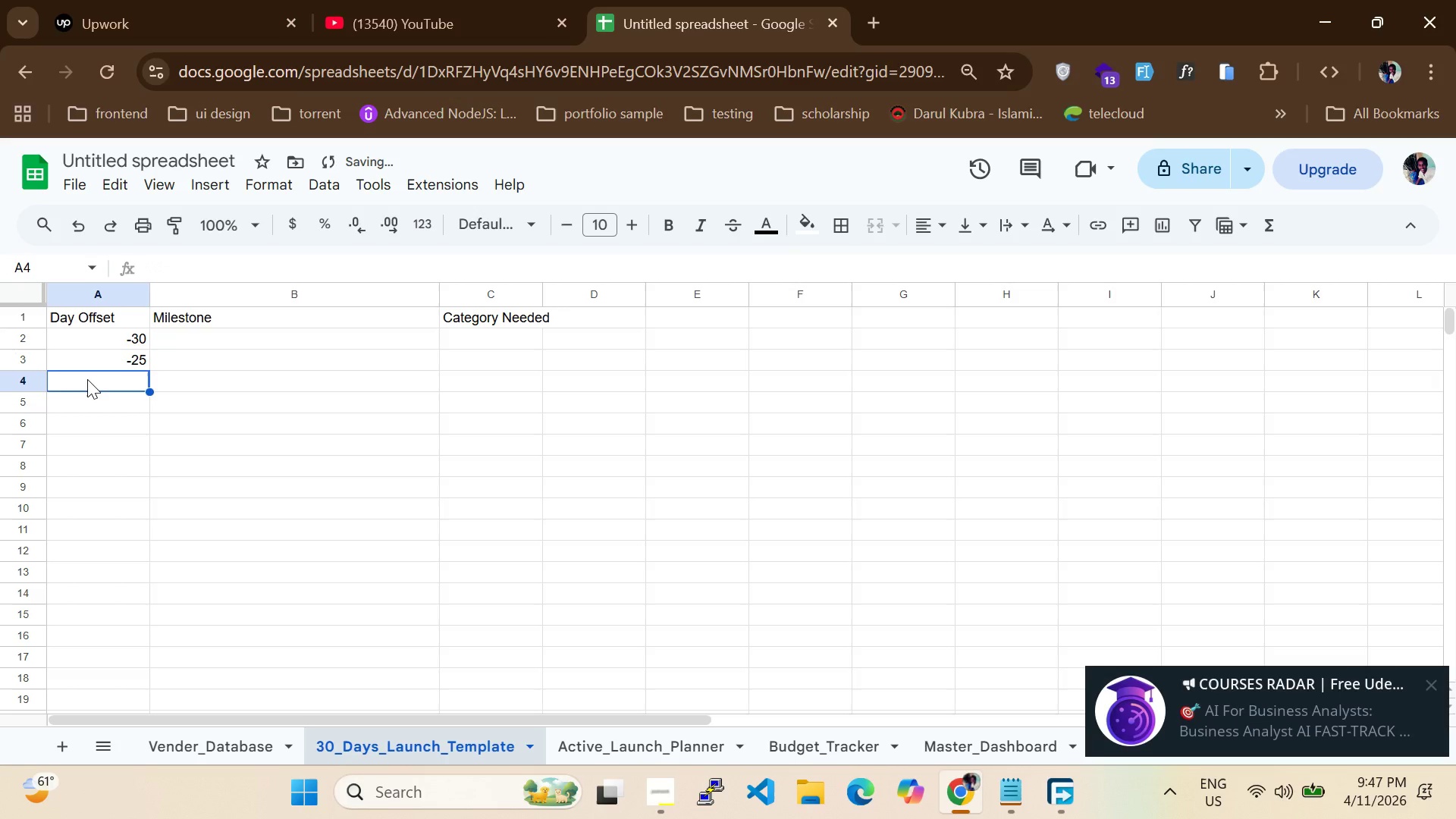 
type(-20)
 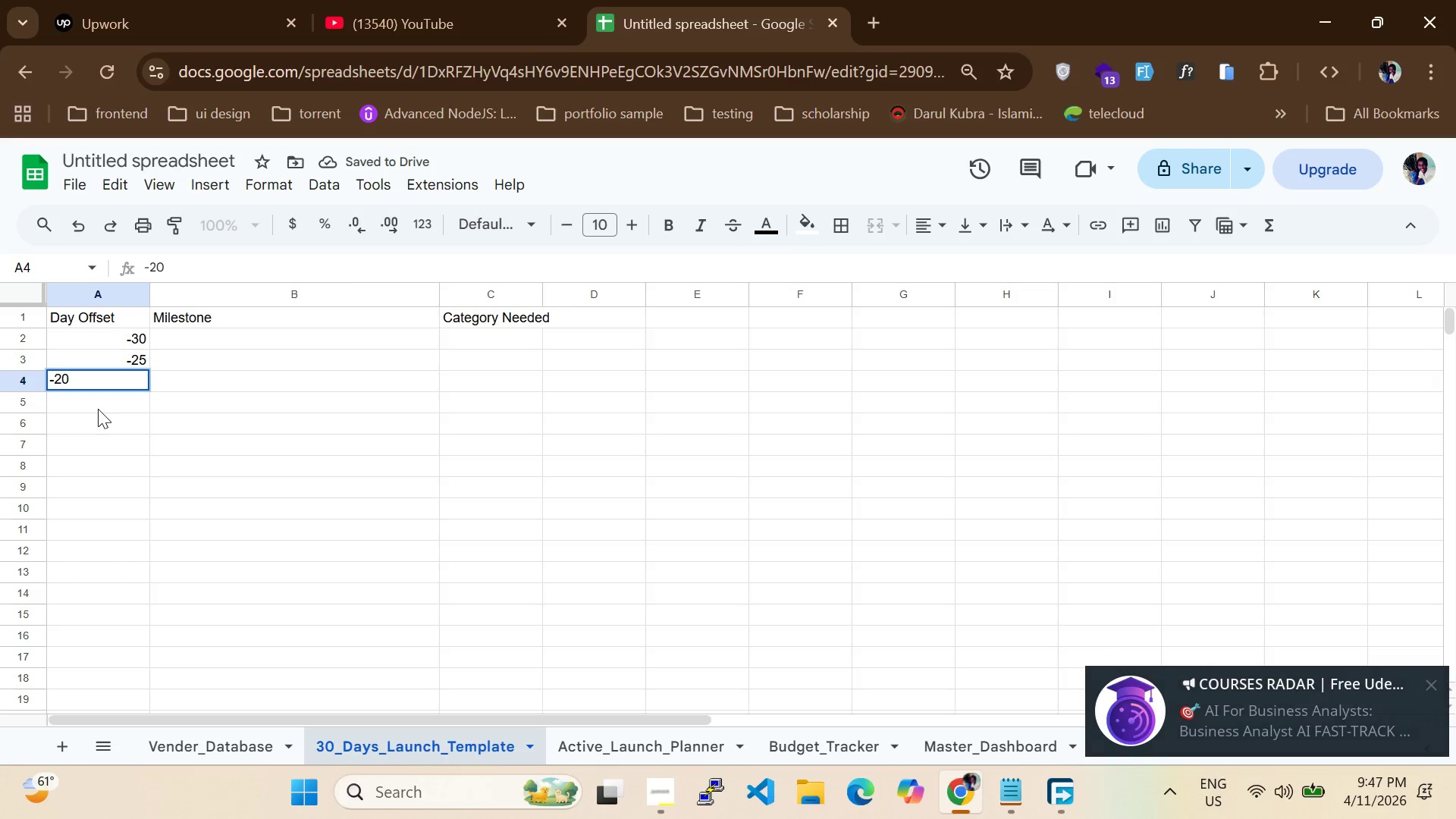 
left_click([98, 409])
 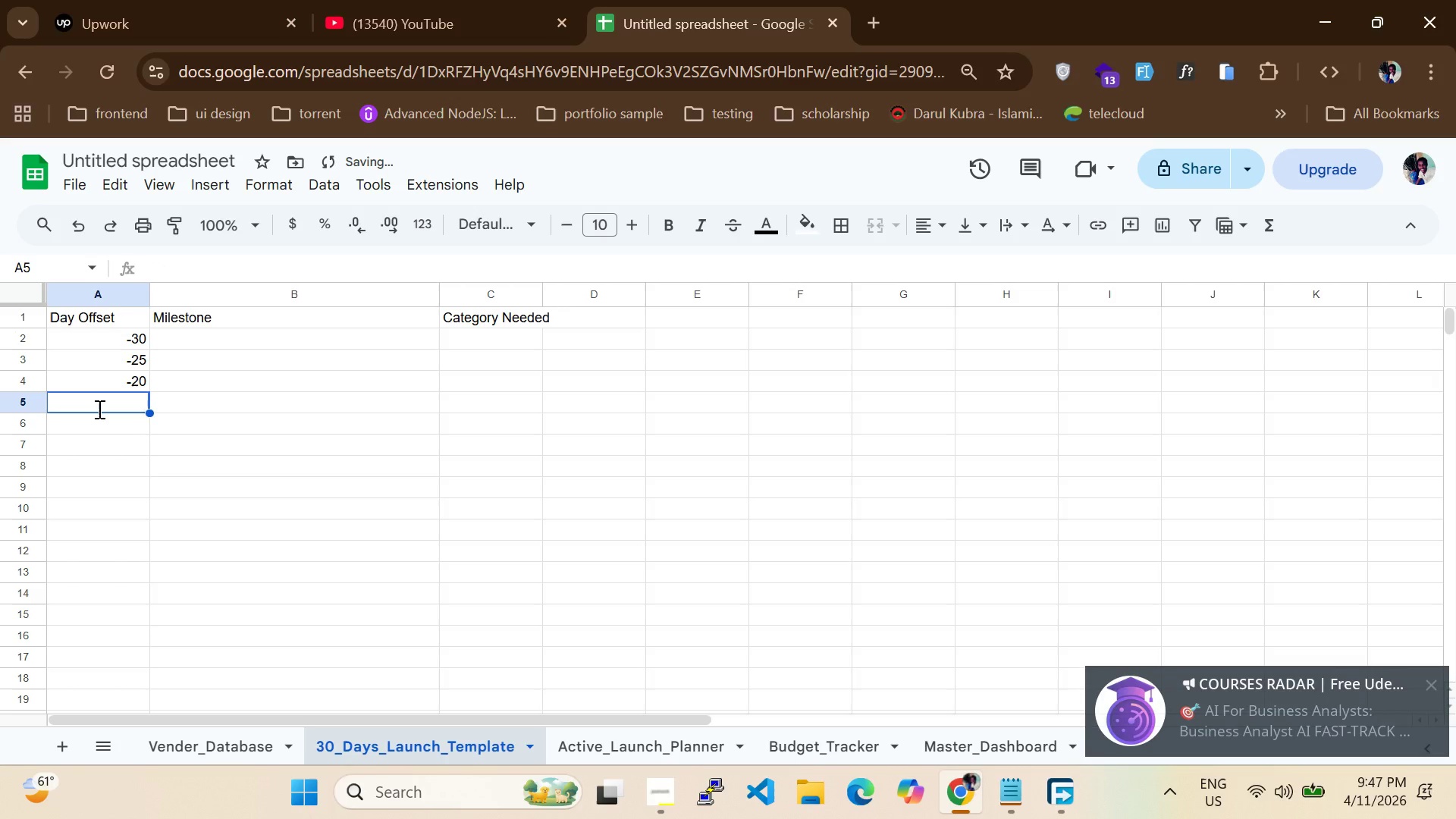 
type(-15)
 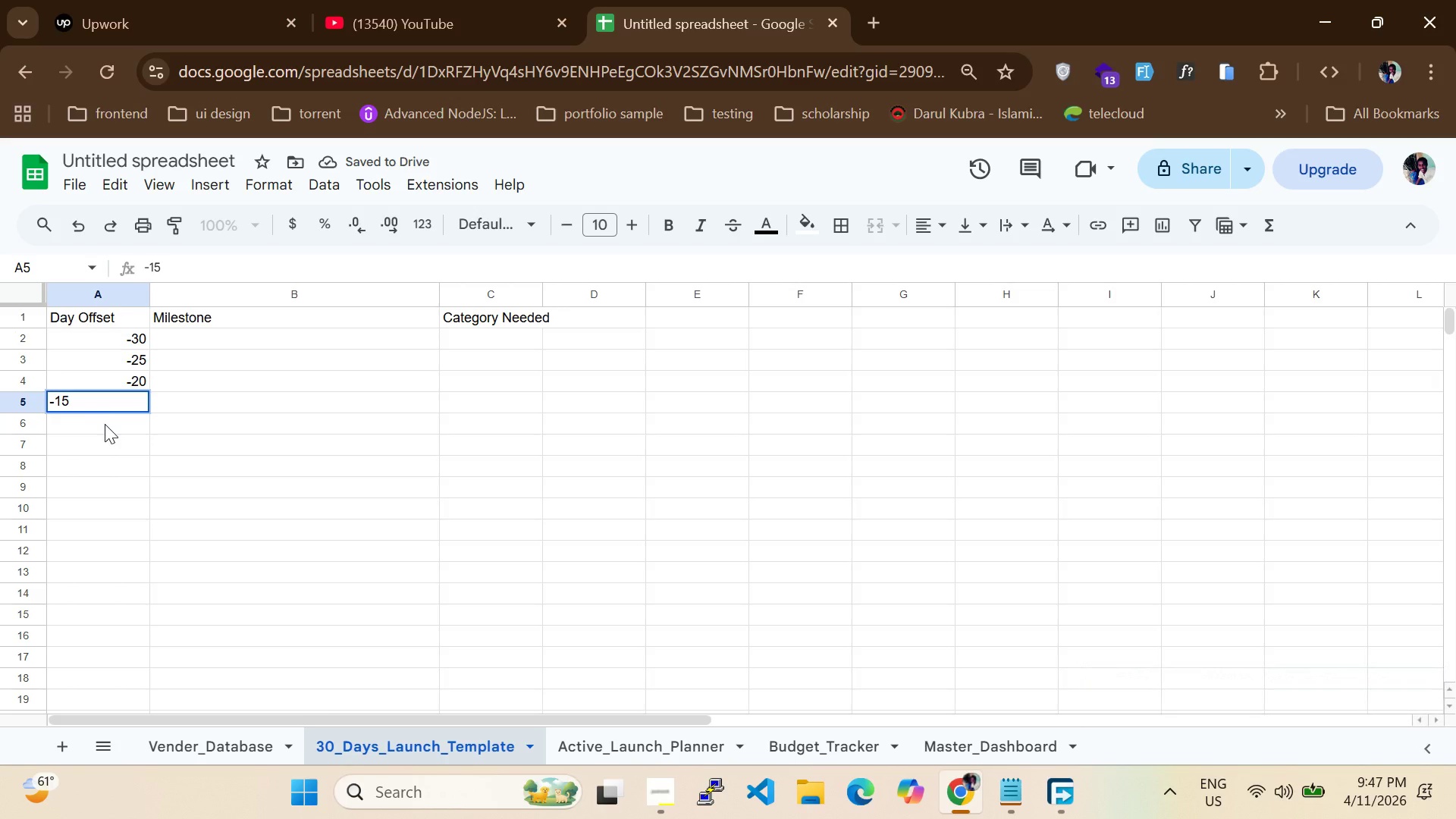 
left_click([105, 424])
 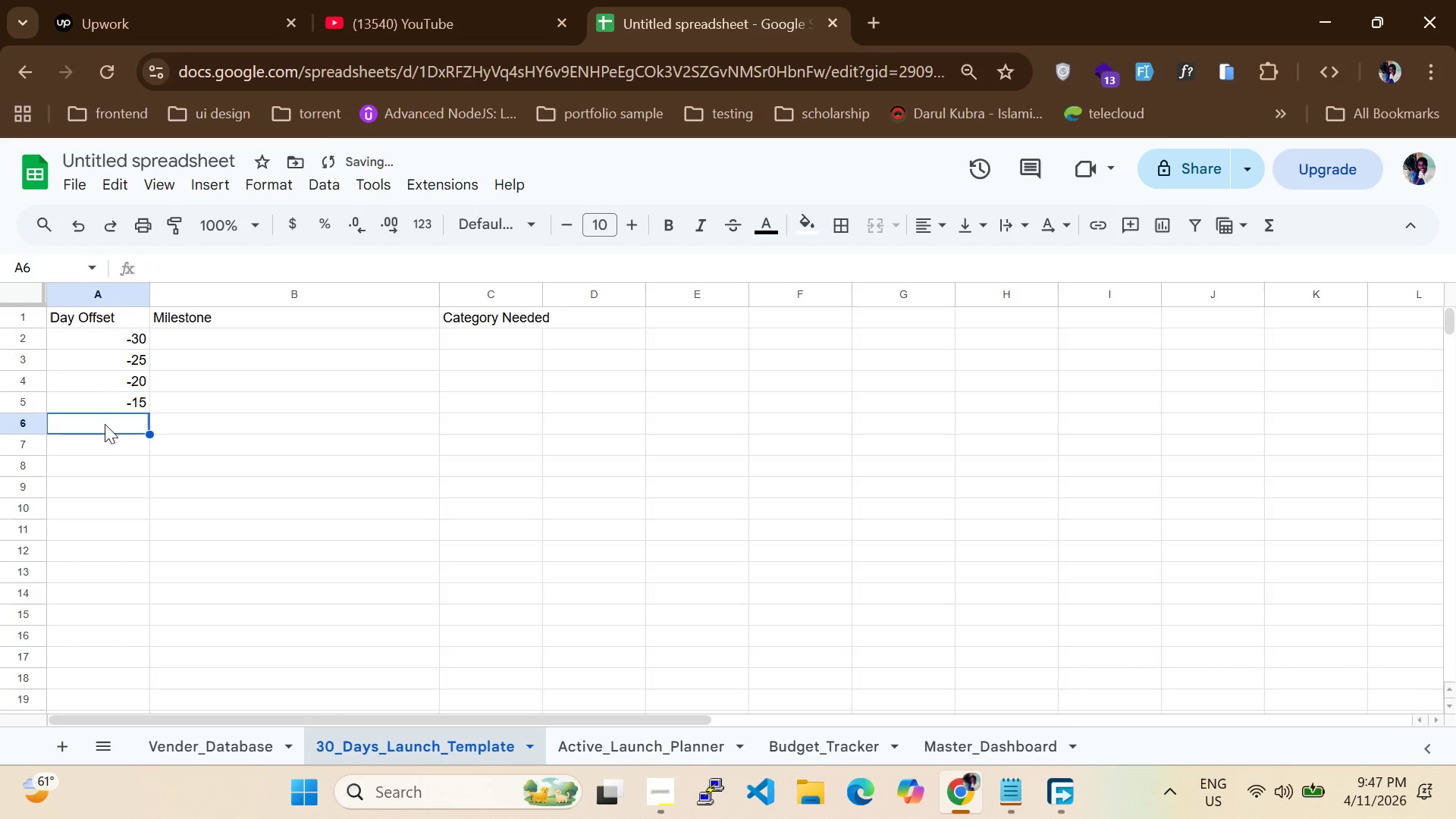 
type(-12)
 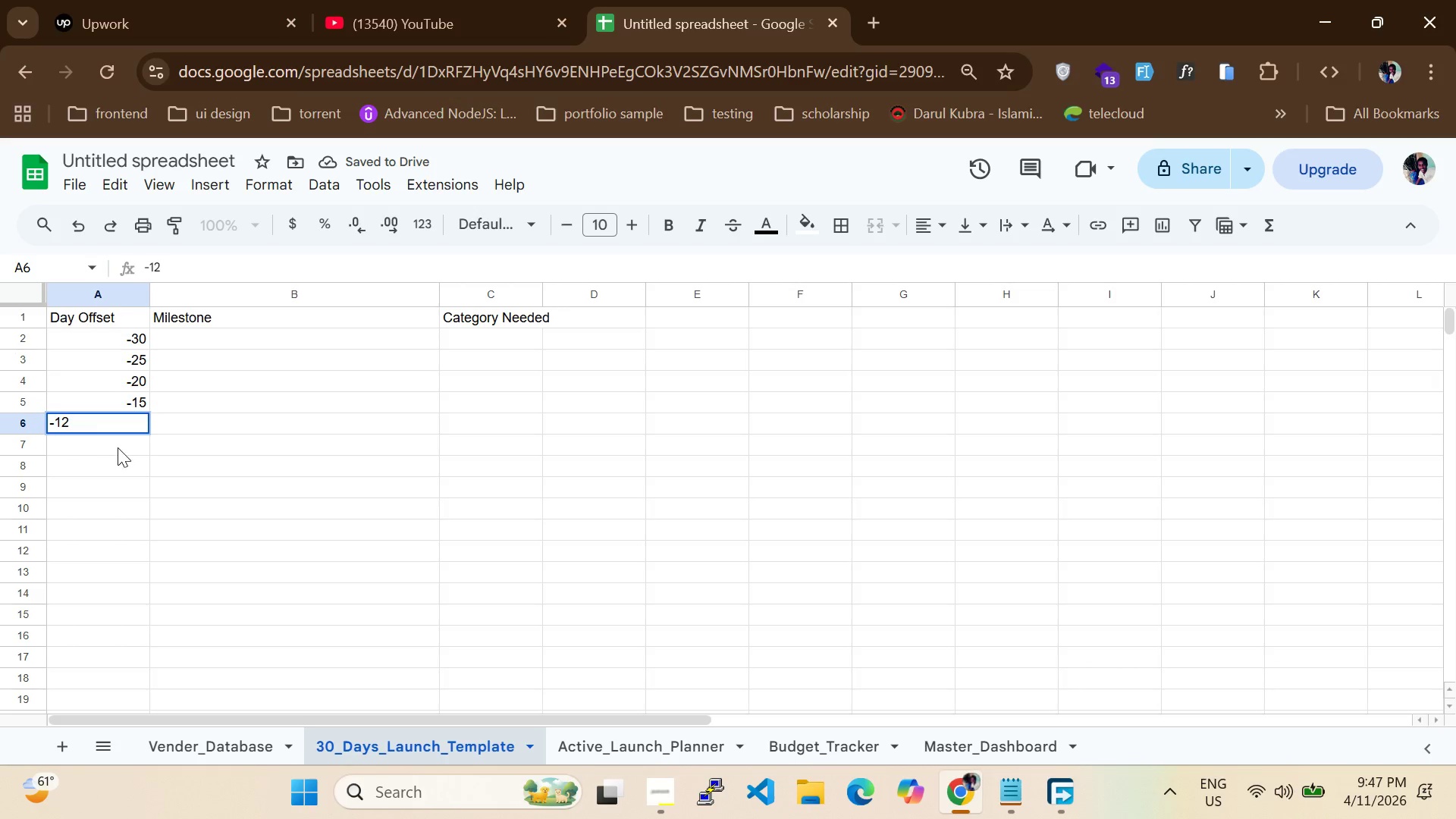 
left_click([118, 447])
 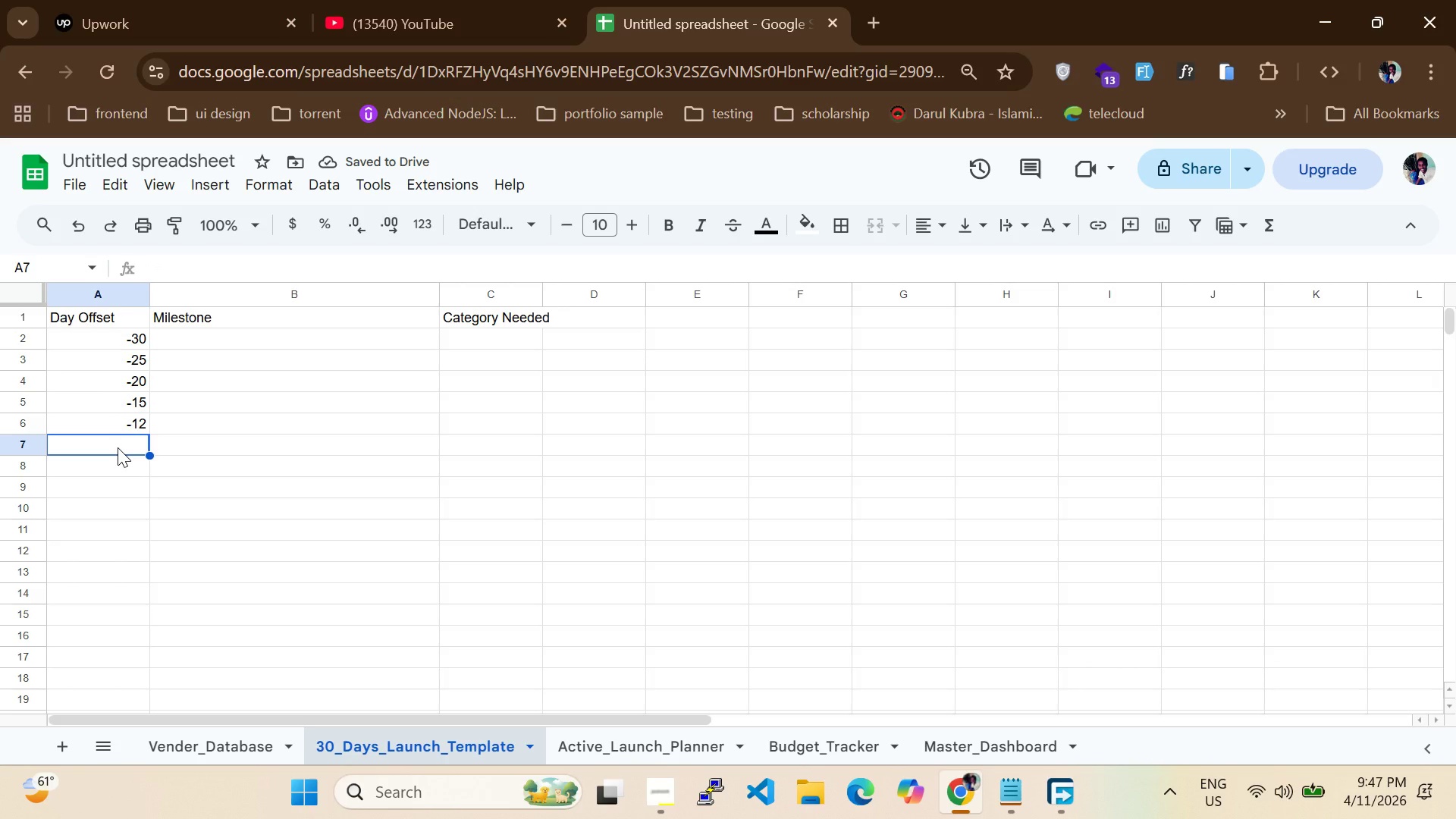 
type(-10)
 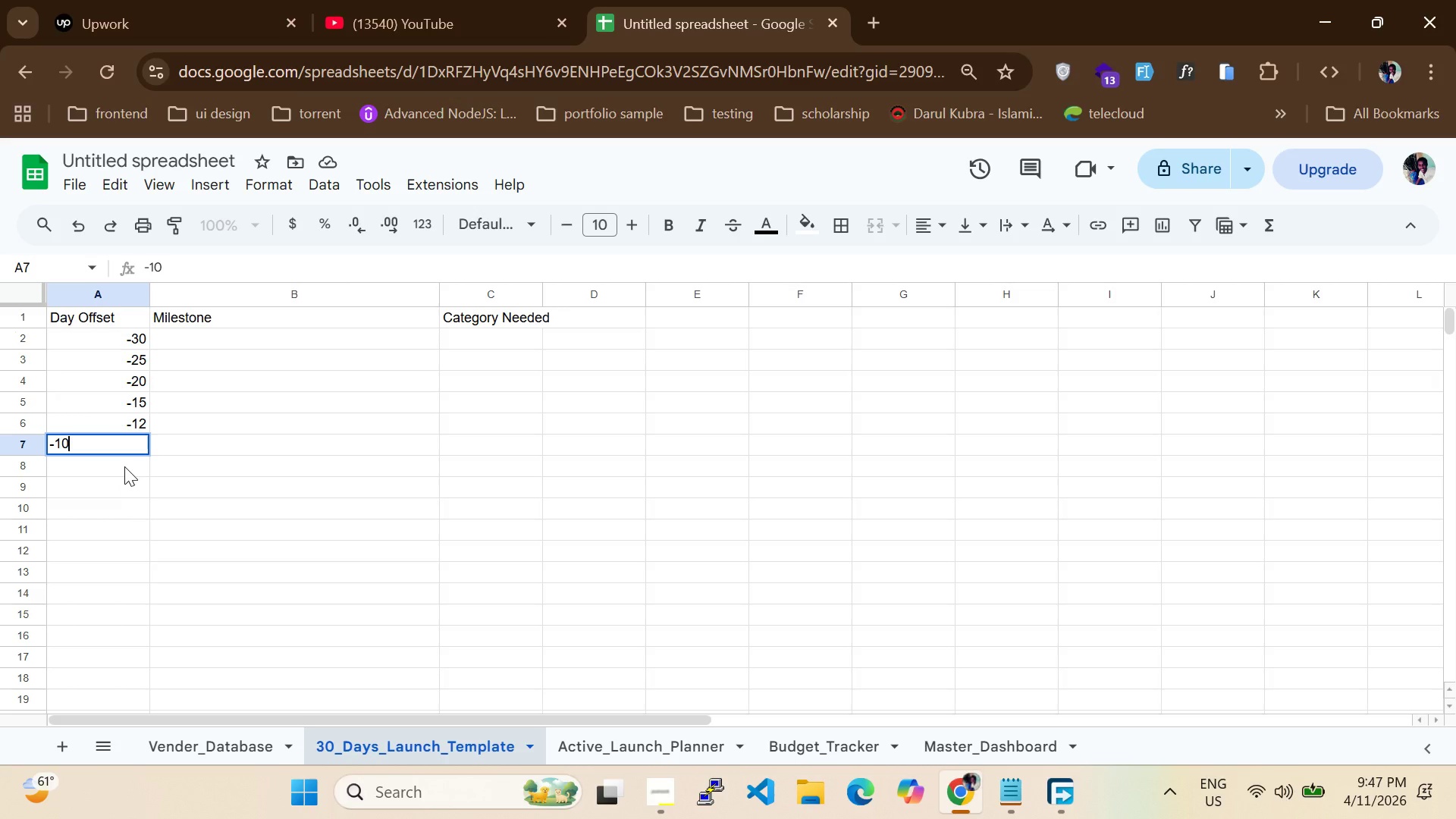 
left_click([126, 463])
 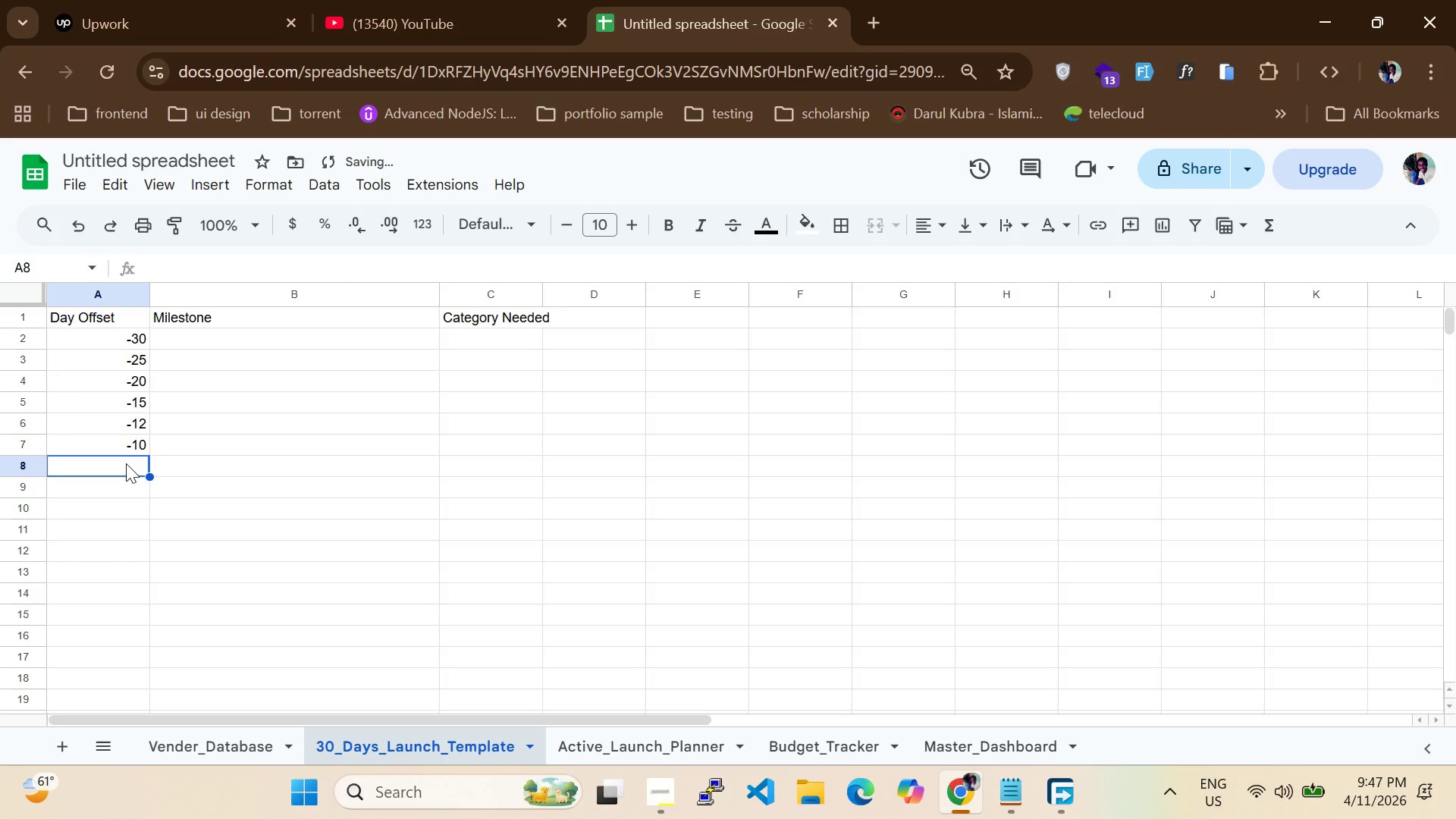 
key(Minus)
 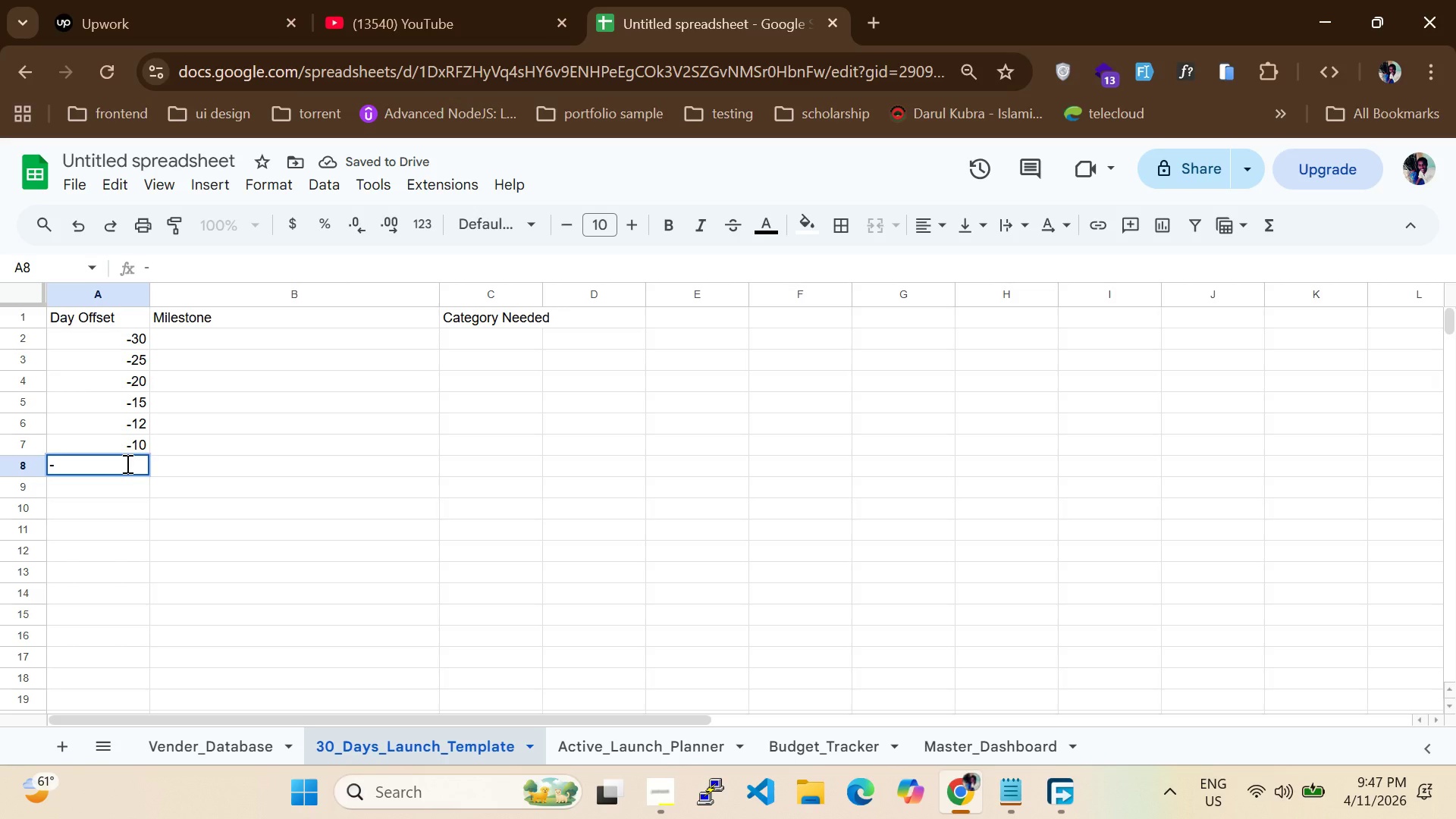 
key(7)
 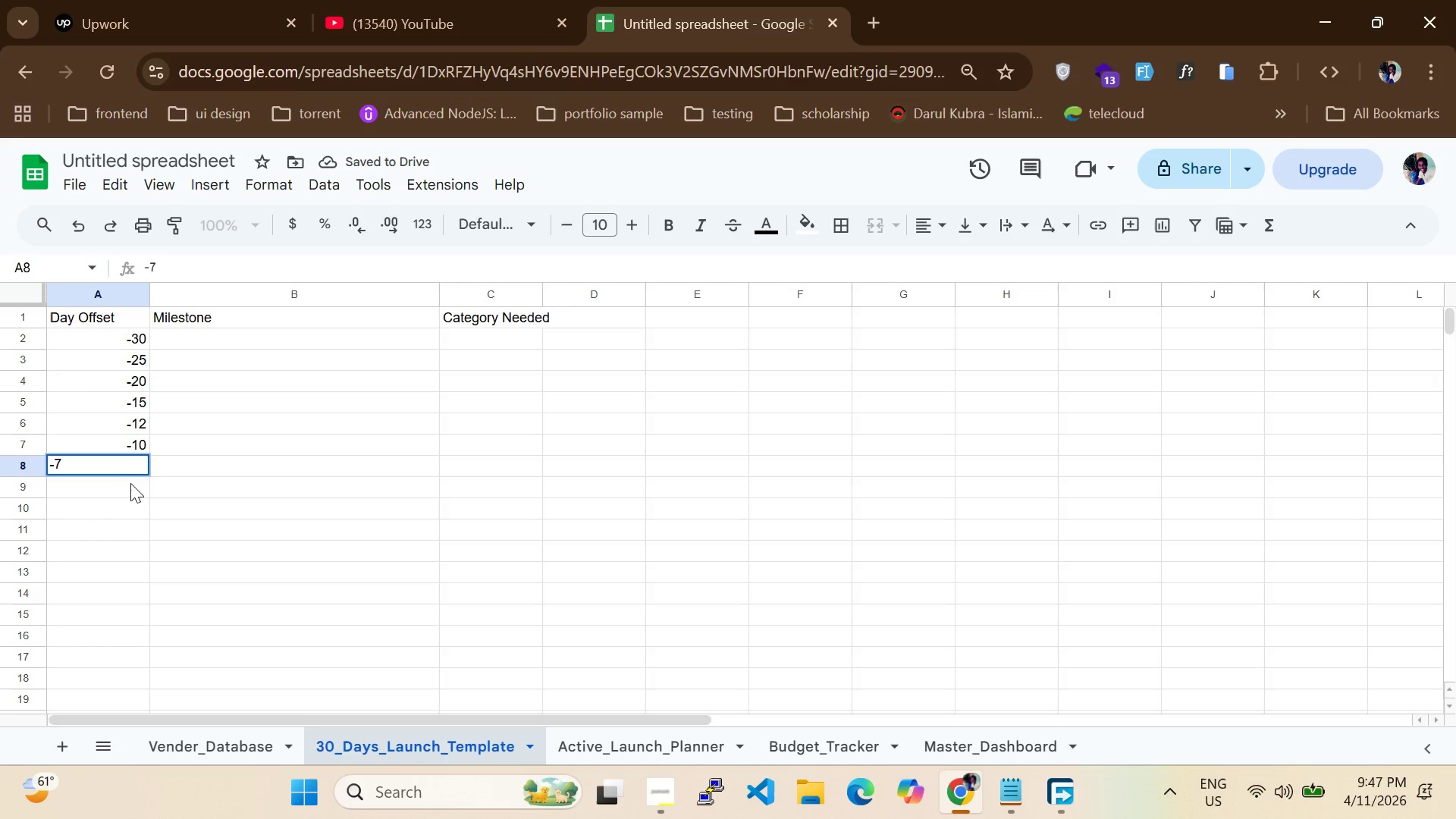 
left_click([130, 483])
 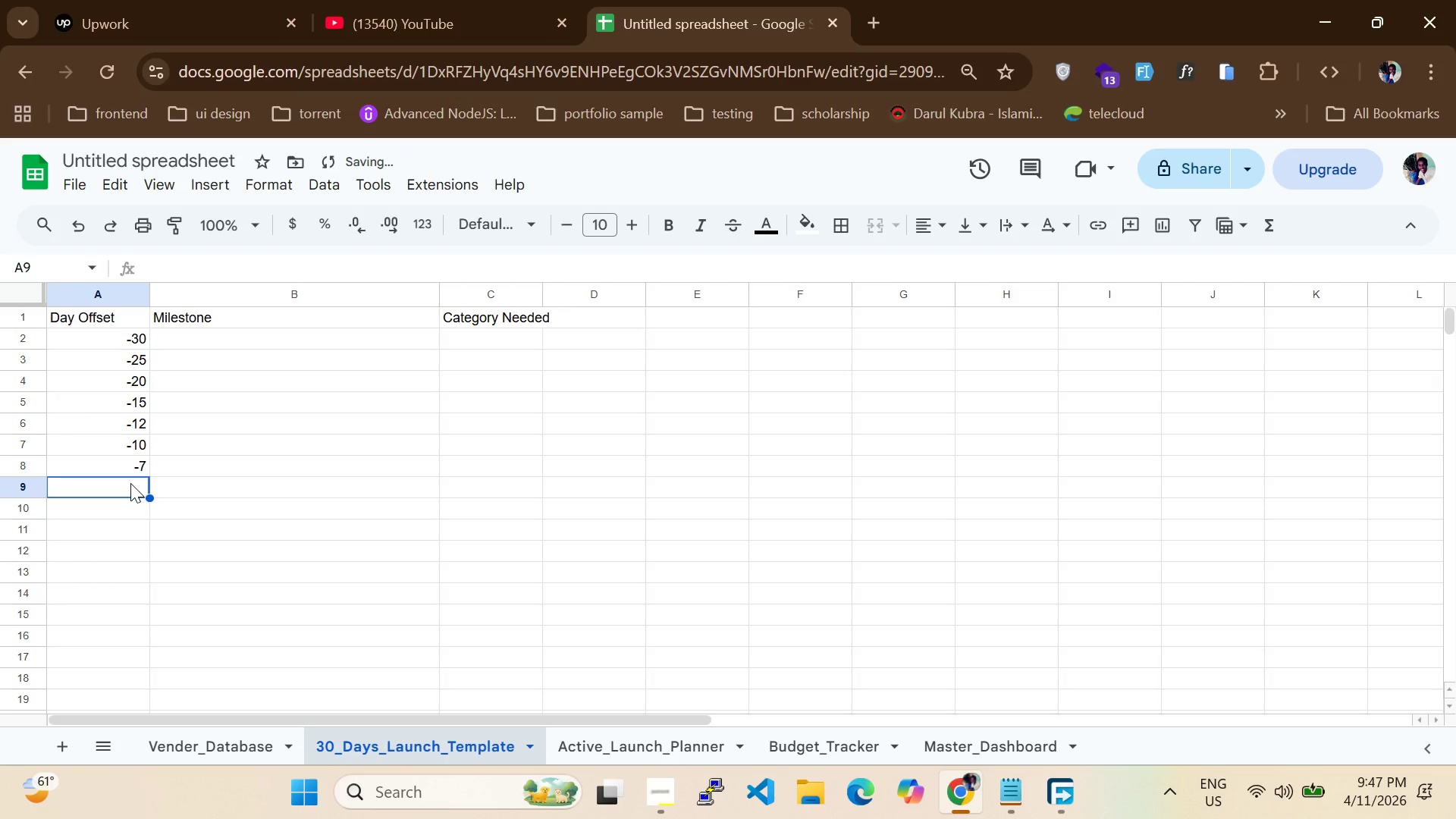 
key(Minus)
 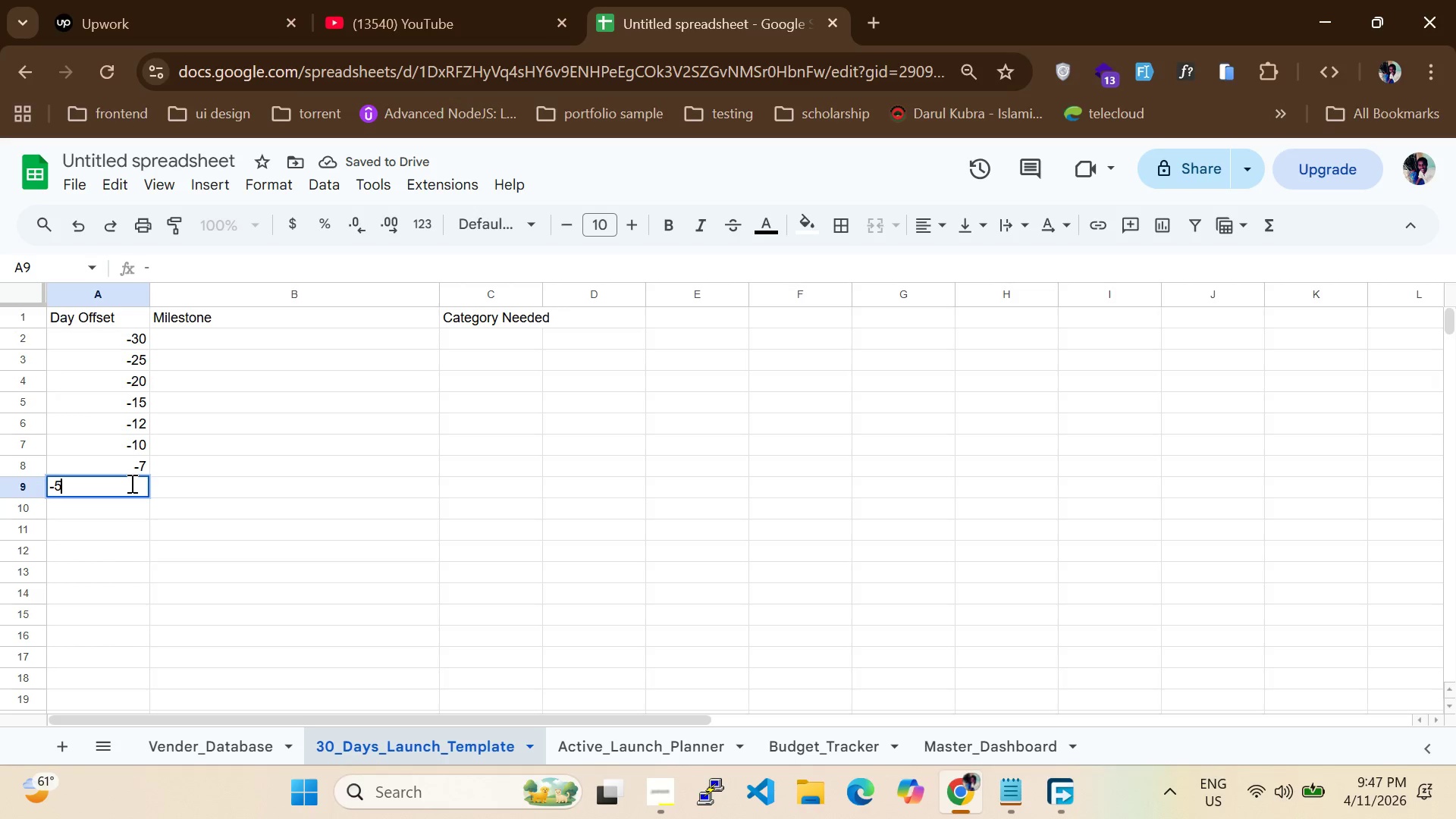 
key(5)
 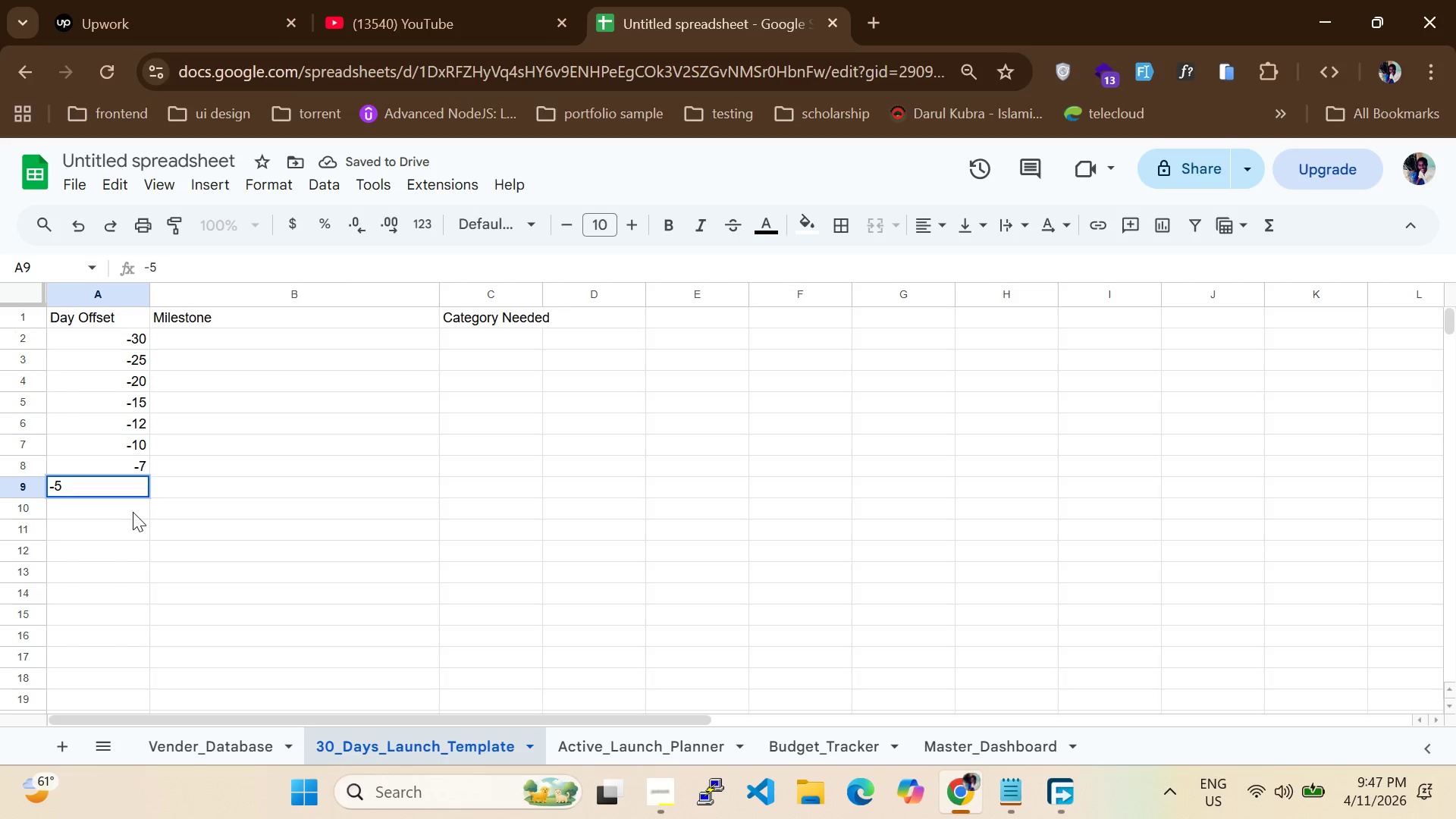 
left_click([133, 512])
 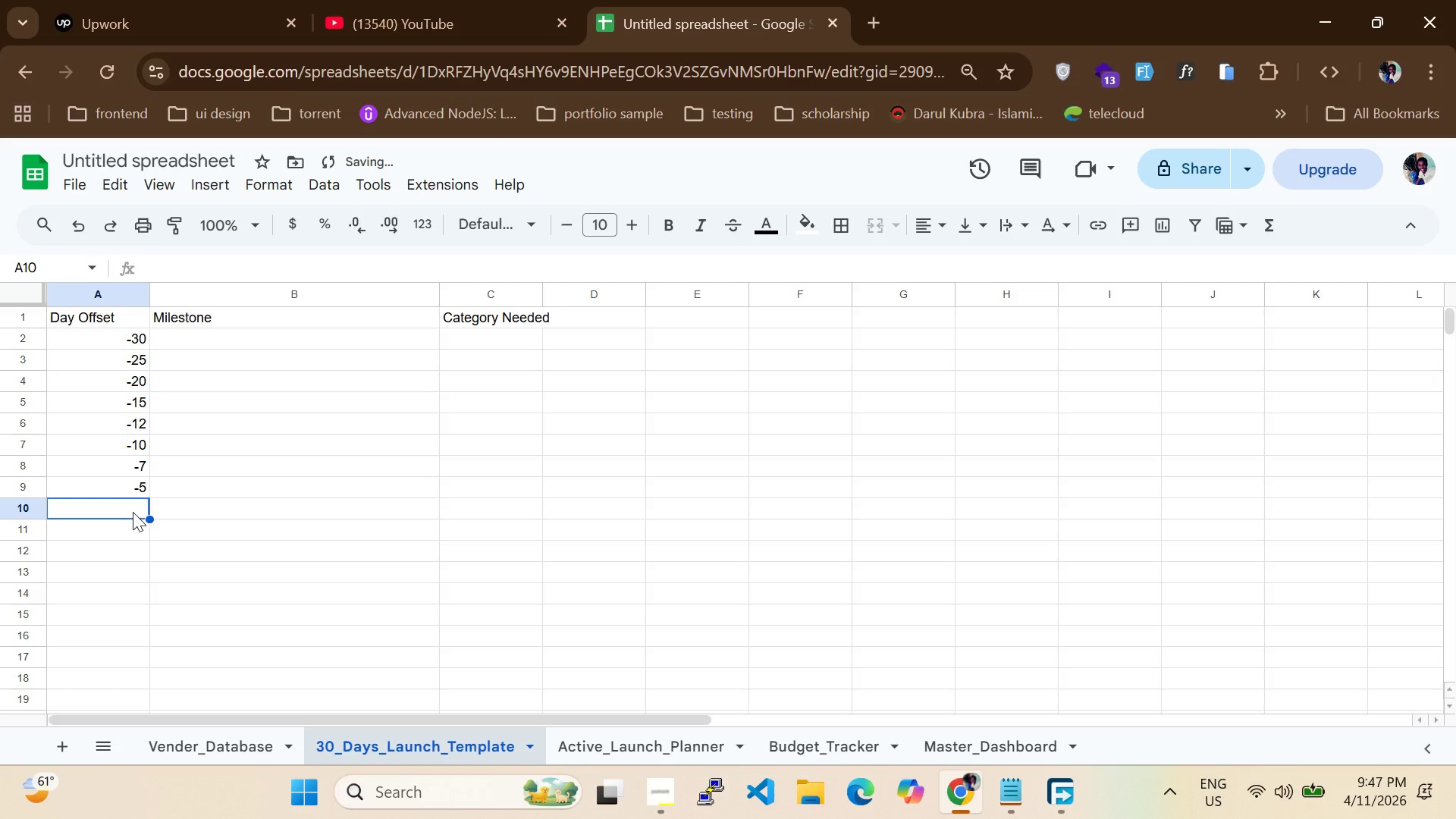 
key(Minus)
 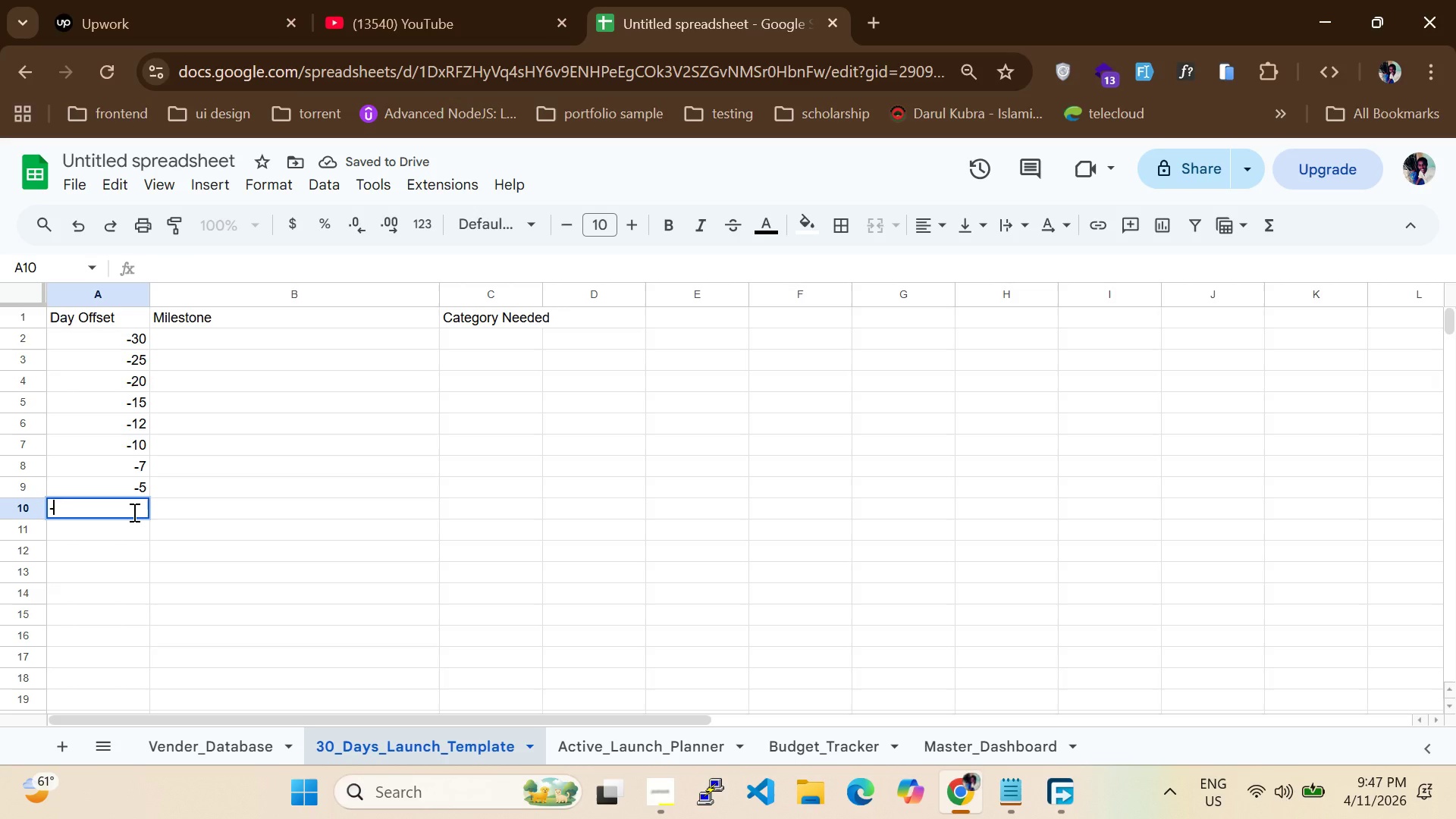 
key(3)
 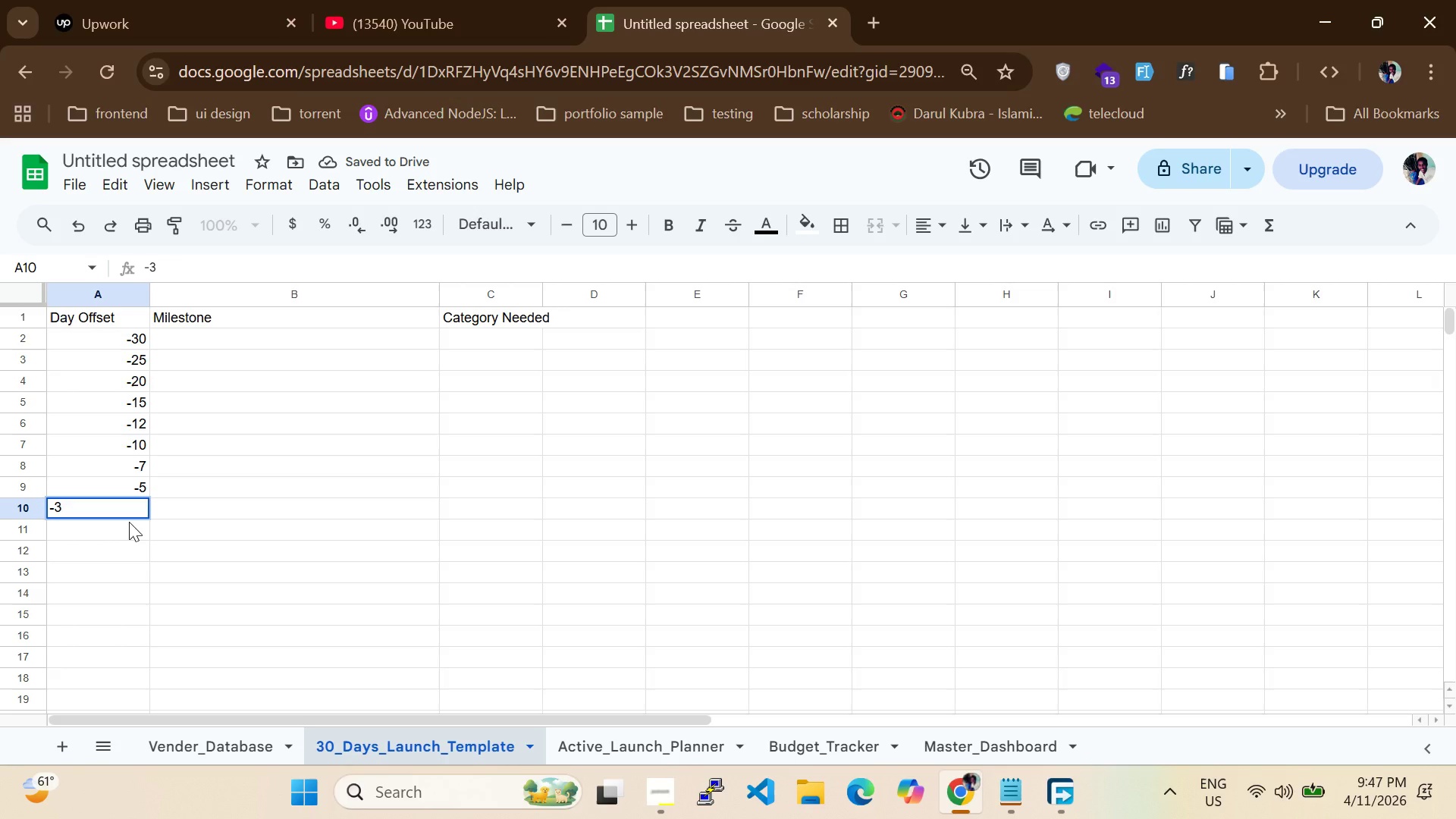 
left_click([128, 536])
 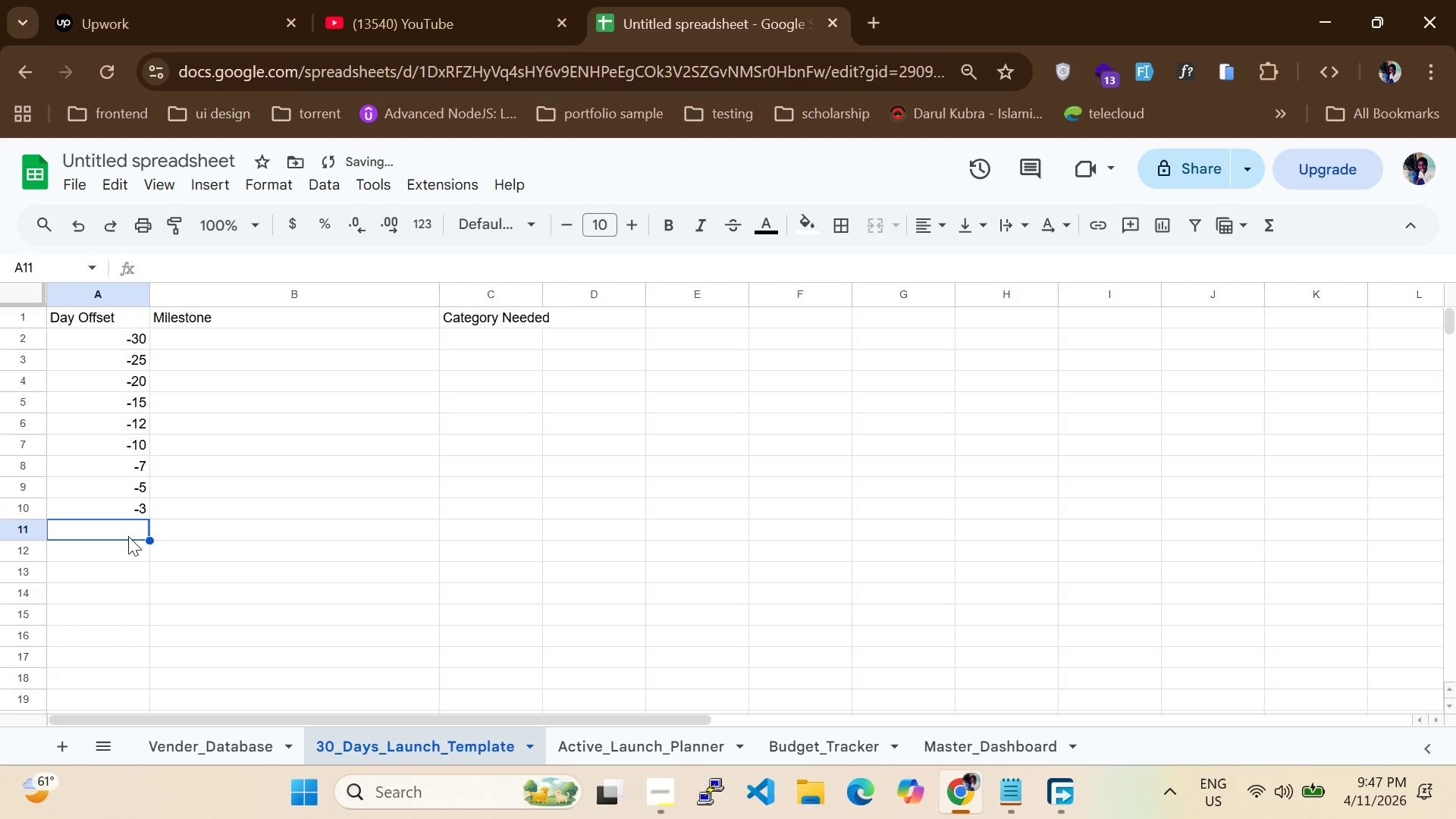 
key(Minus)
 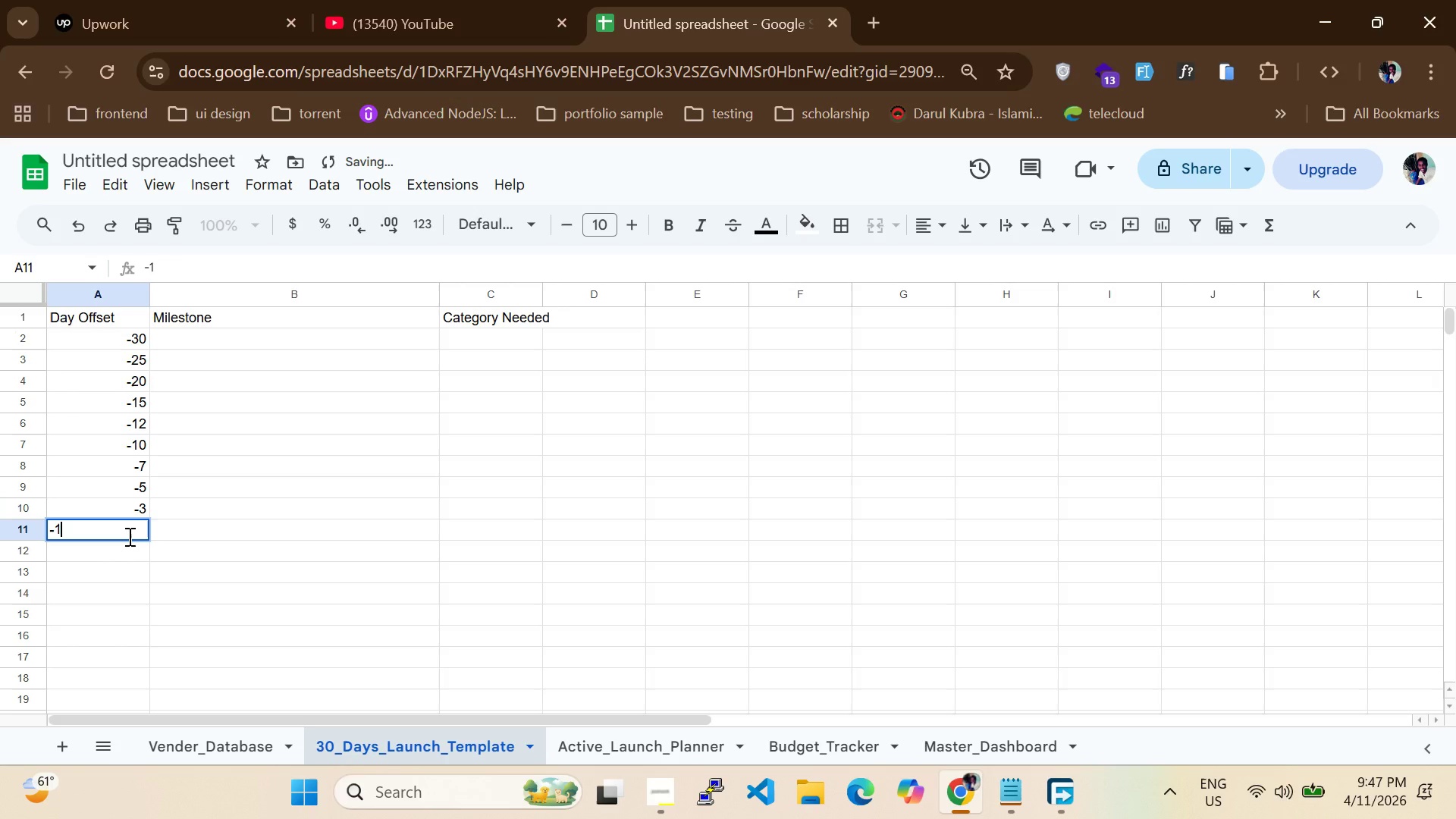 
key(1)
 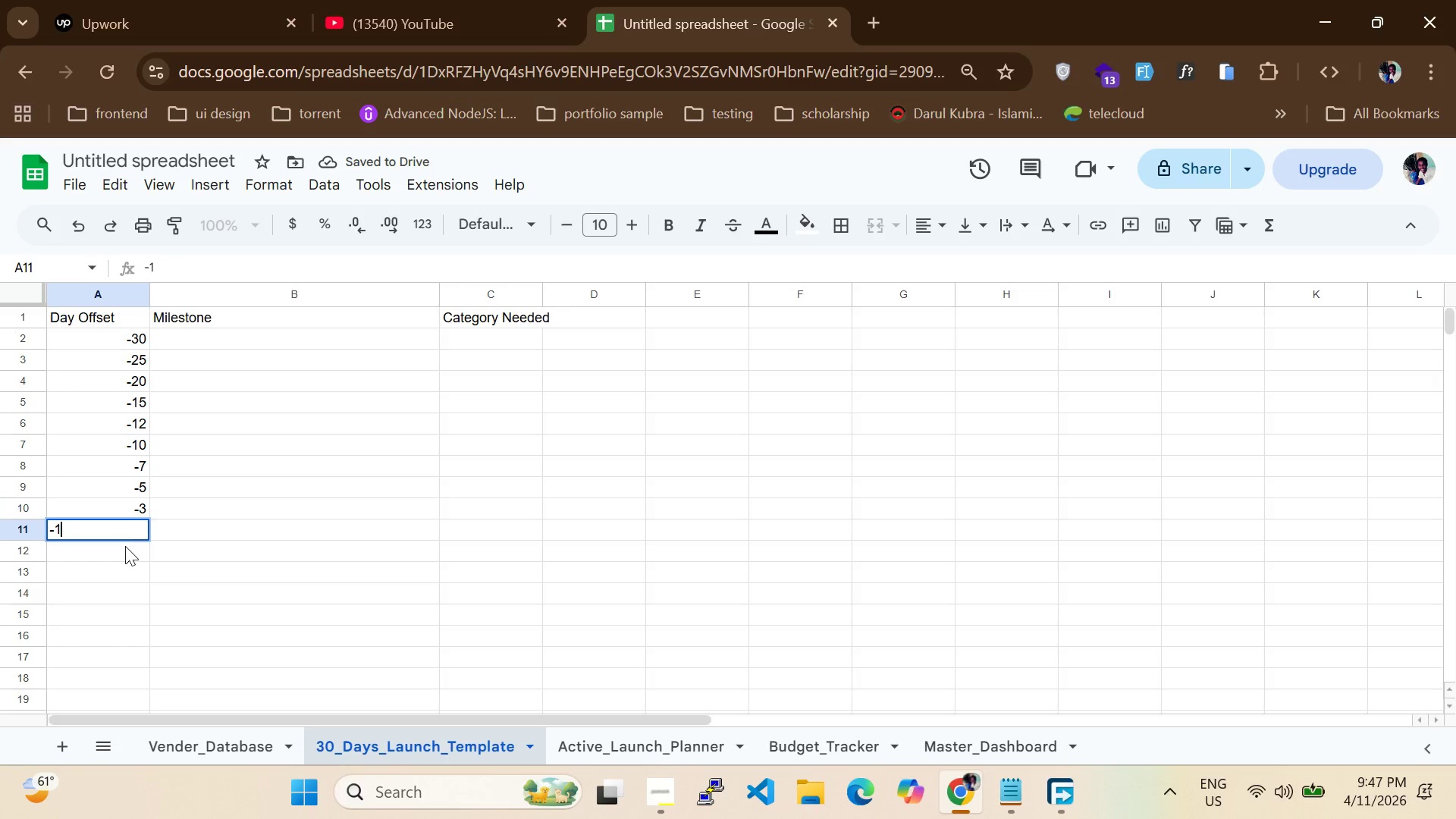 
left_click([124, 551])
 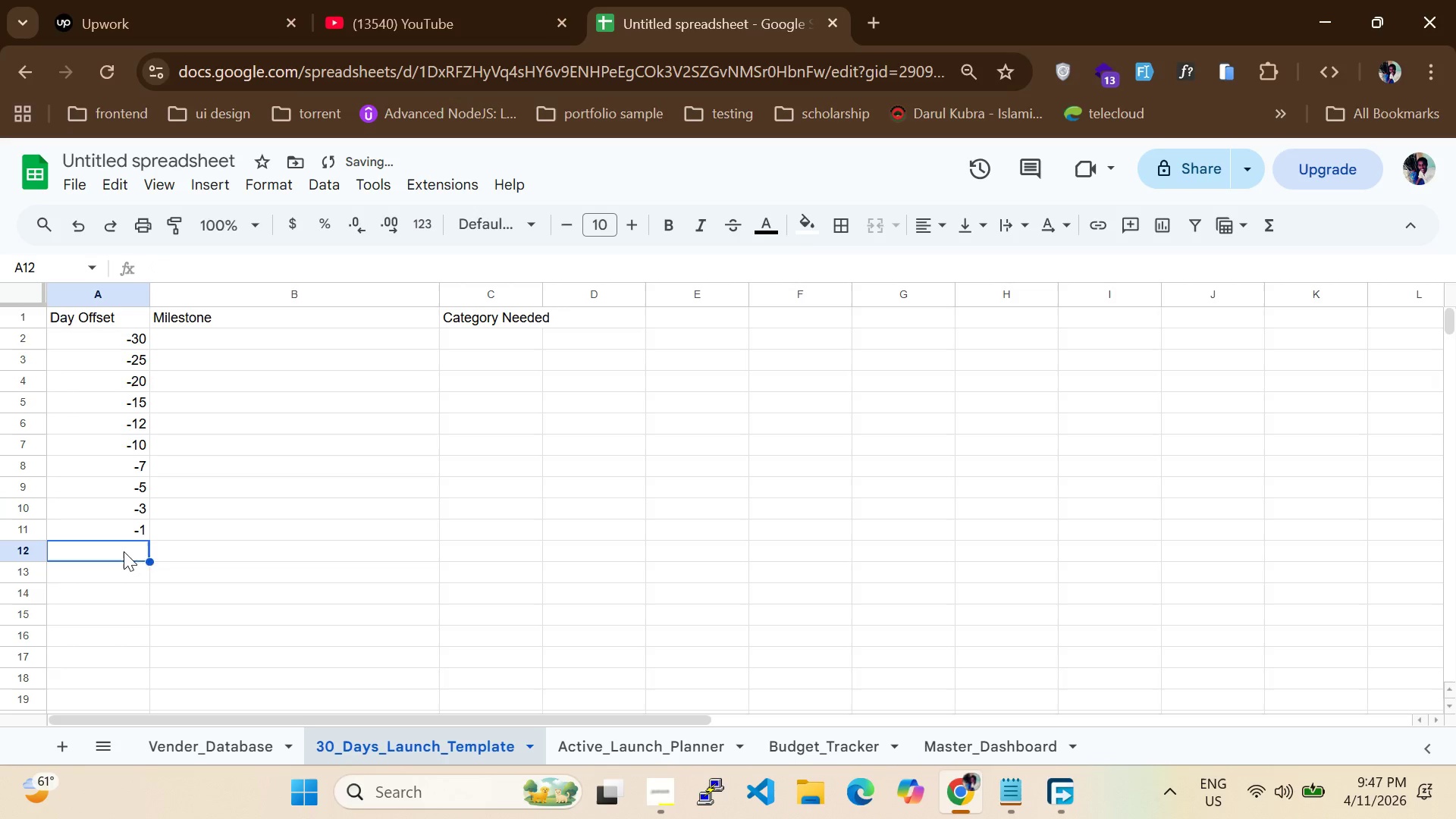 
key(0)
 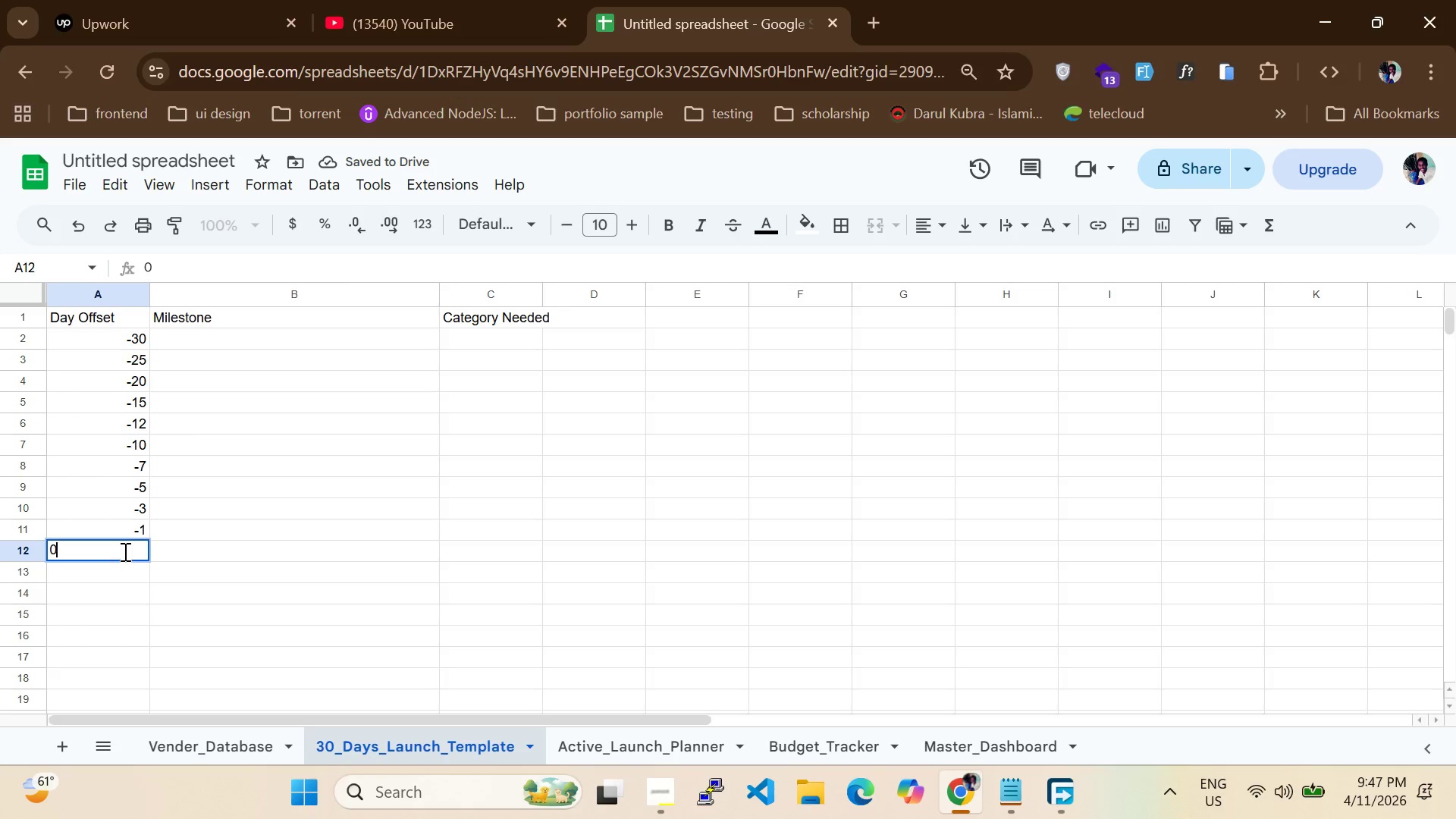 
left_click([224, 334])
 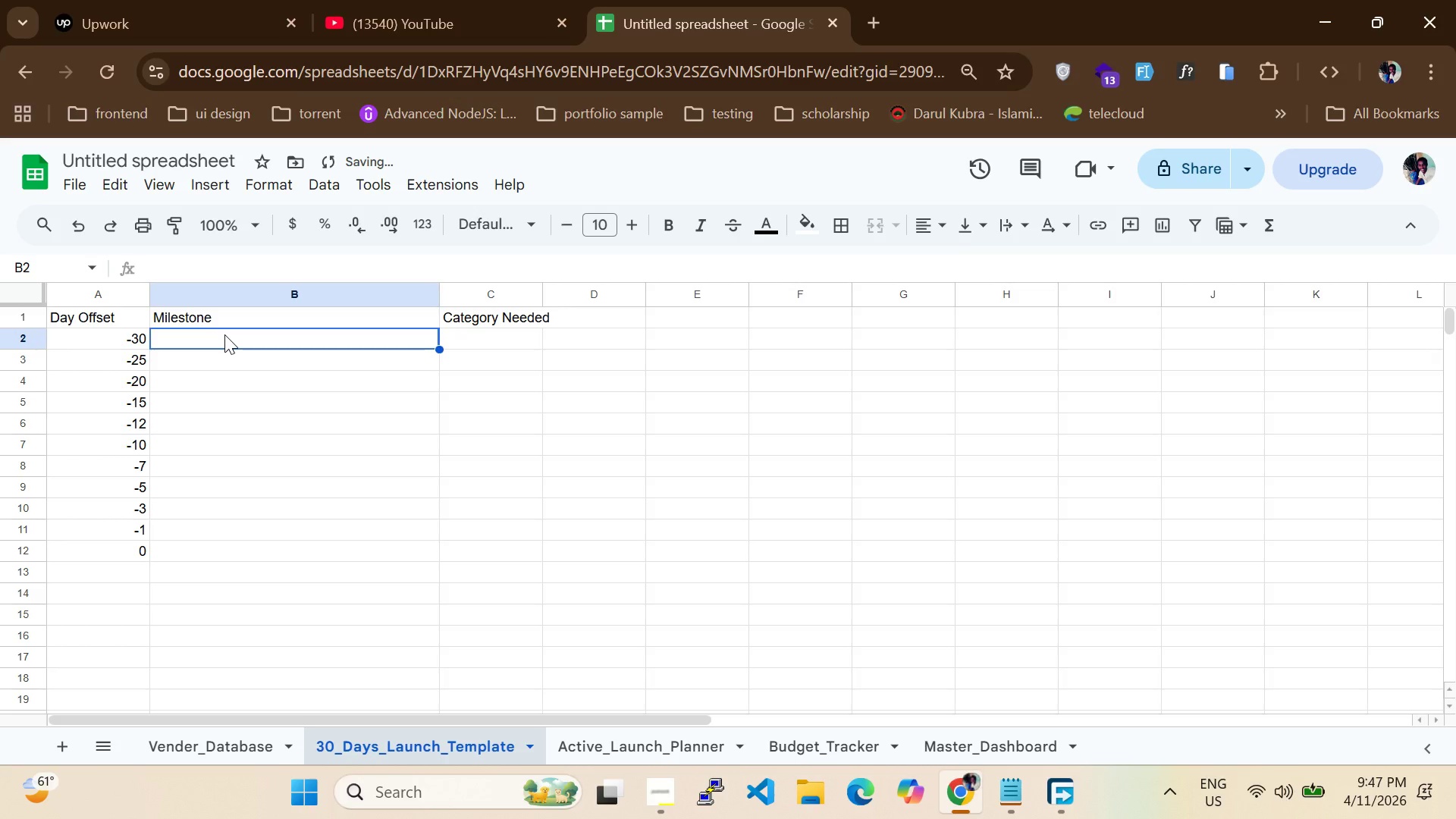 
type(Initial Property Assessment)
 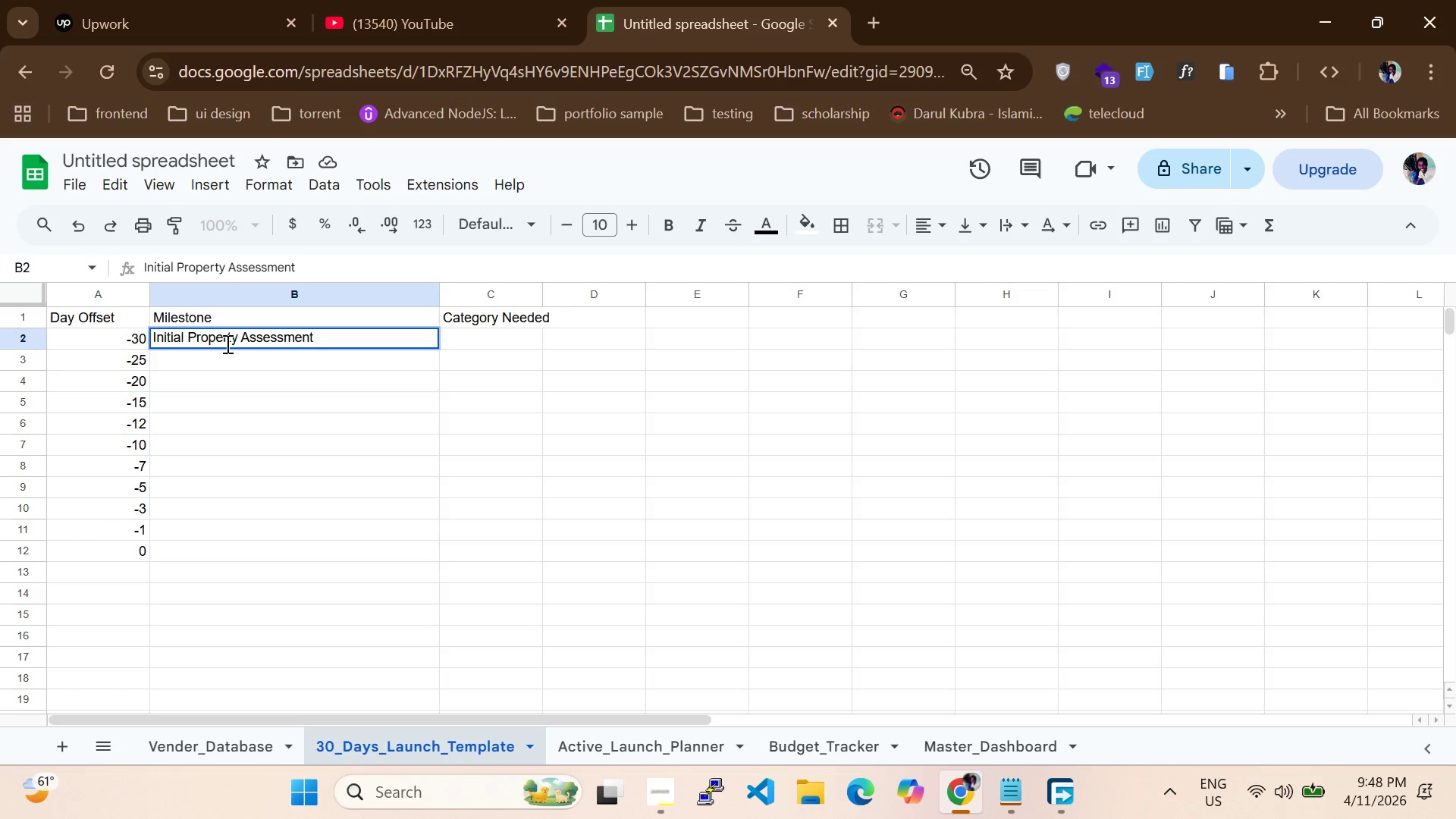 
left_click([226, 359])
 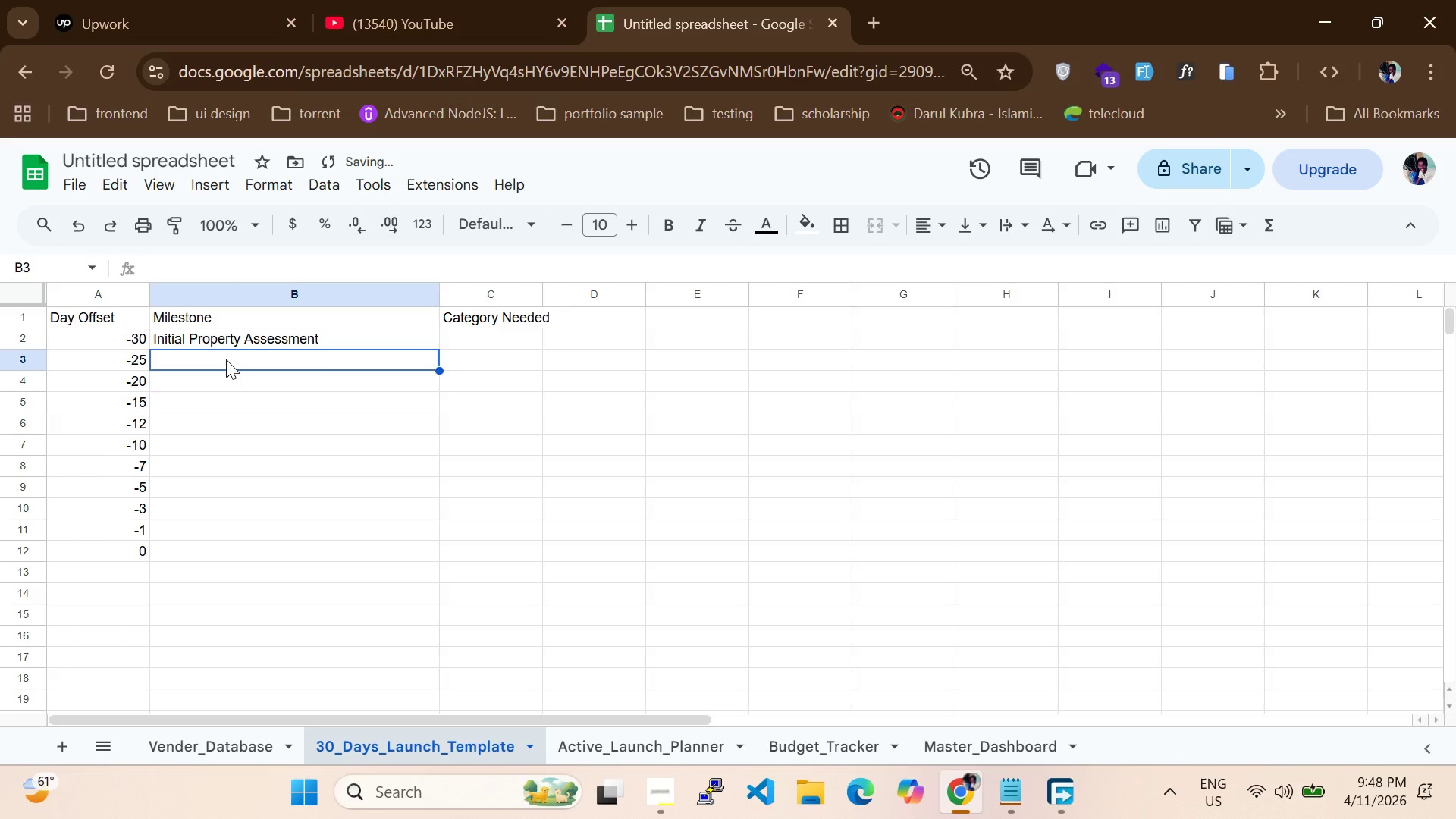 
type(Staging Planning S)
 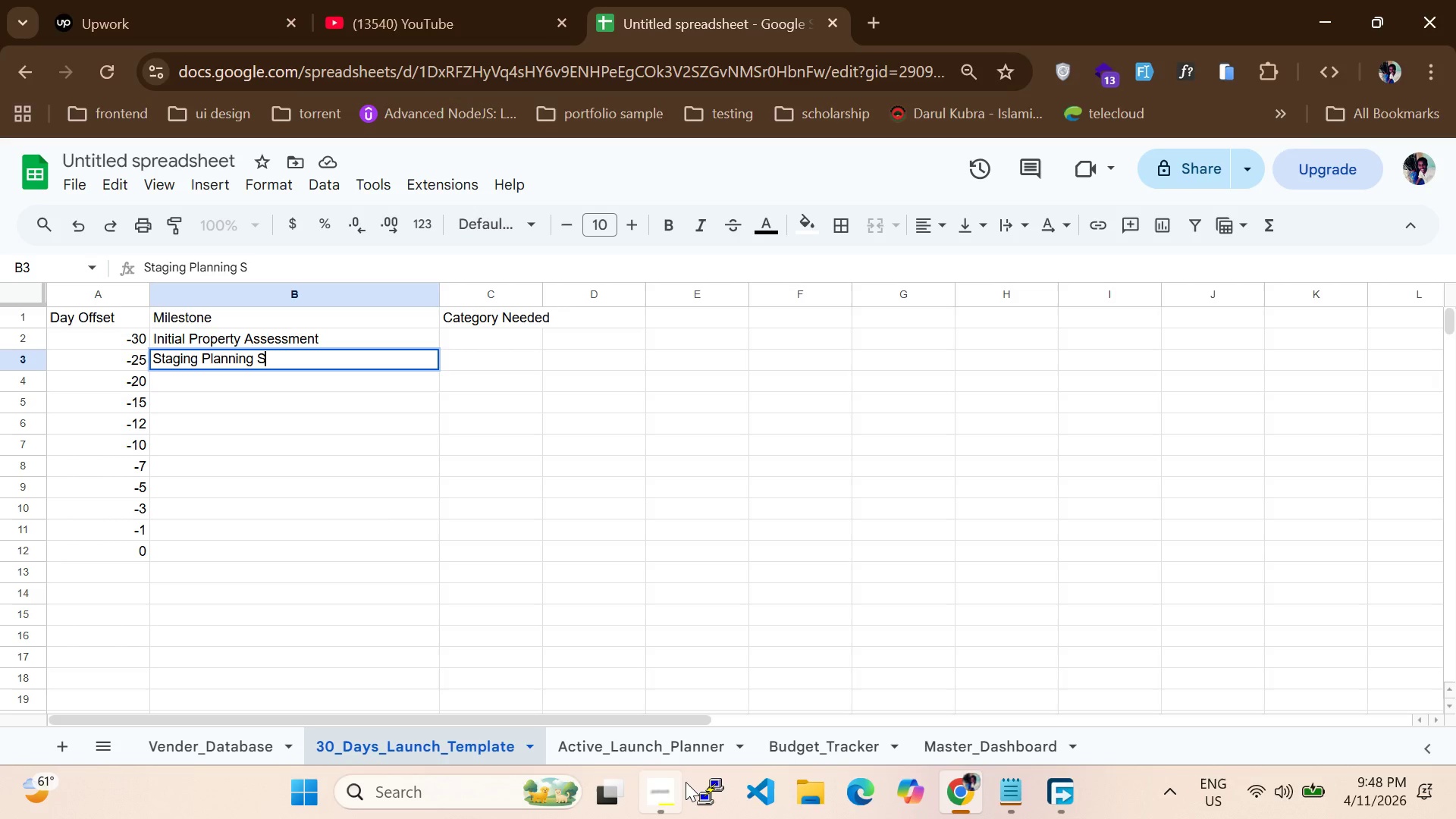 
left_click([675, 784])